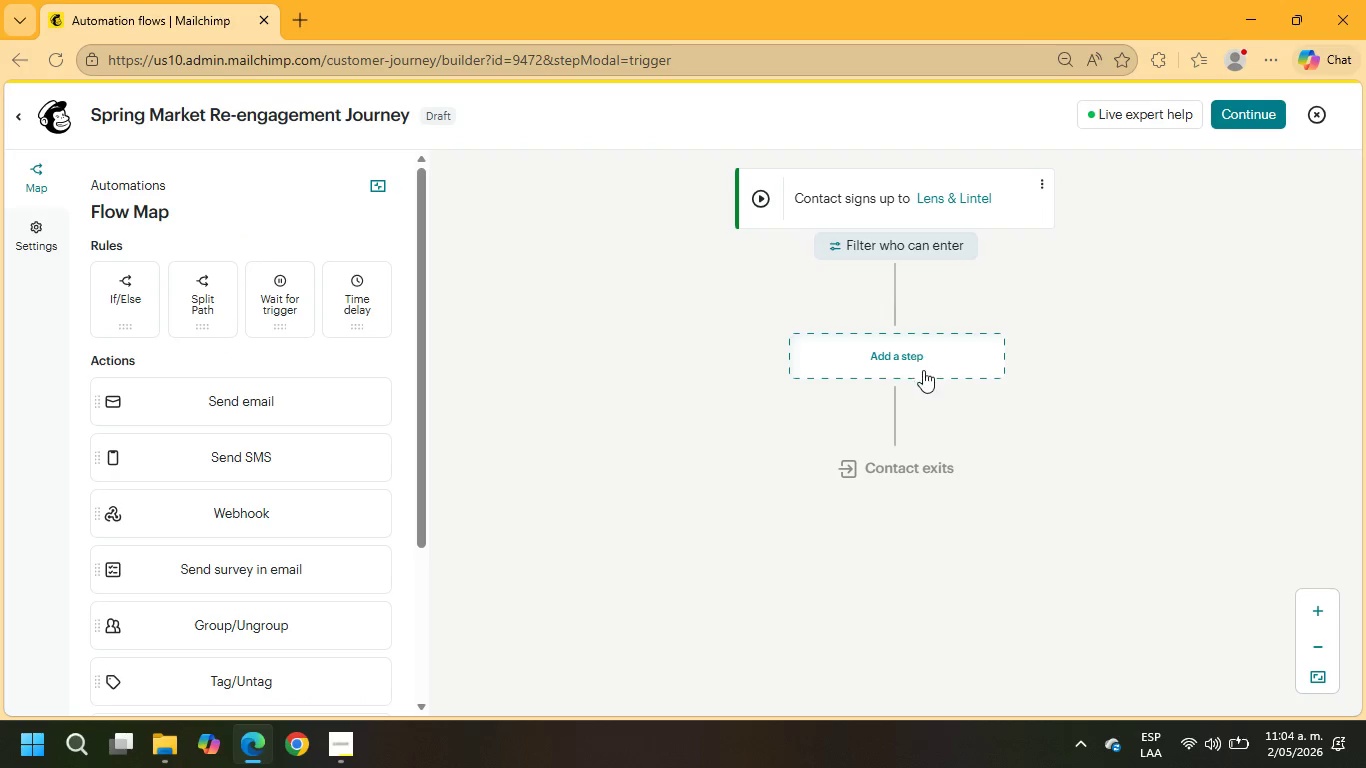 
left_click([895, 244])
 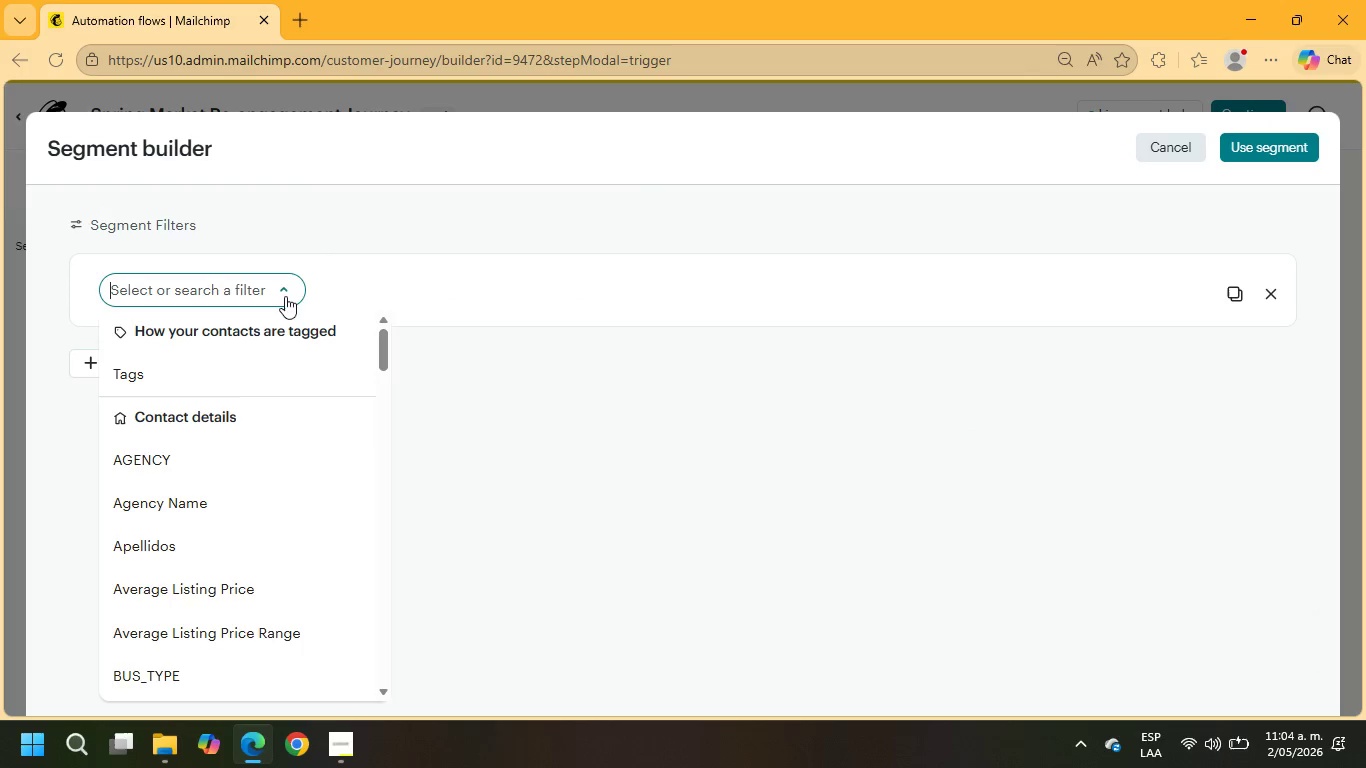 
type(pho)
 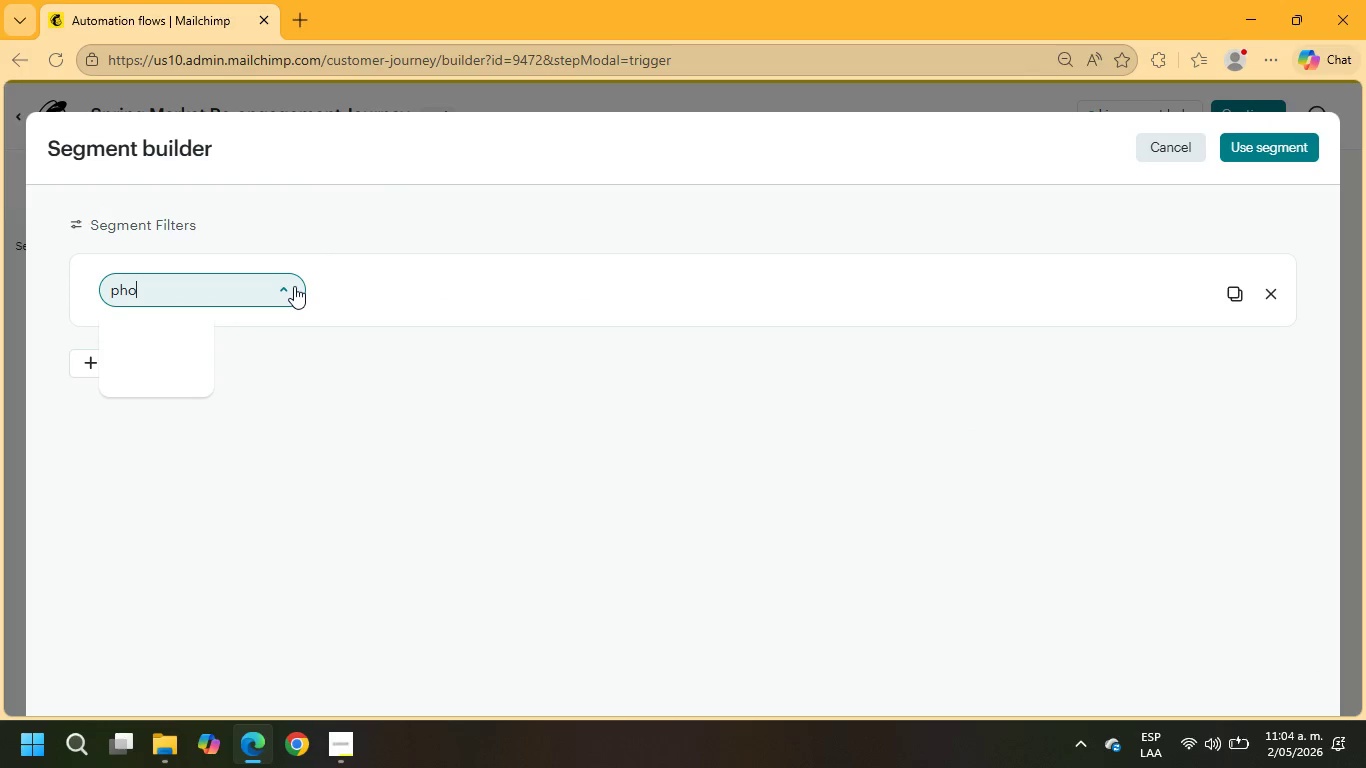 
key(Backspace)
 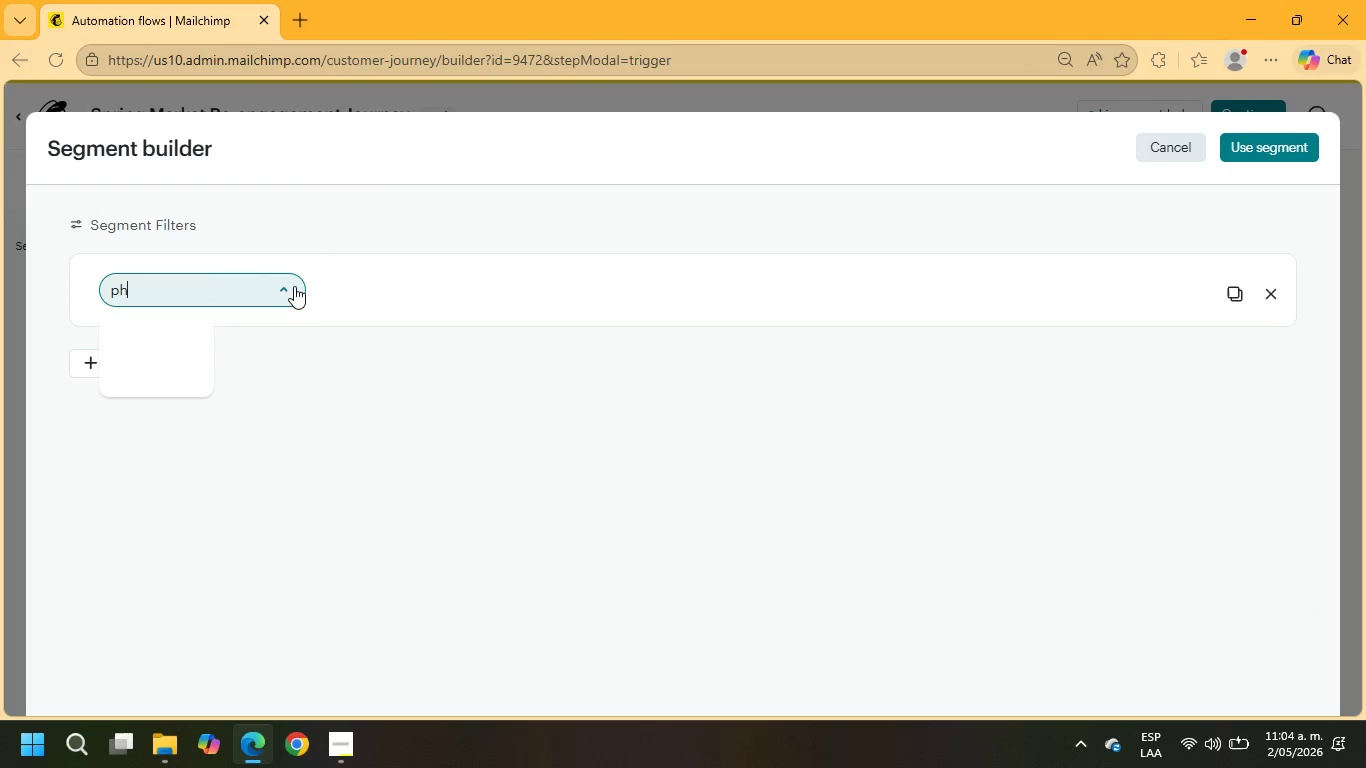 
key(Backspace)
 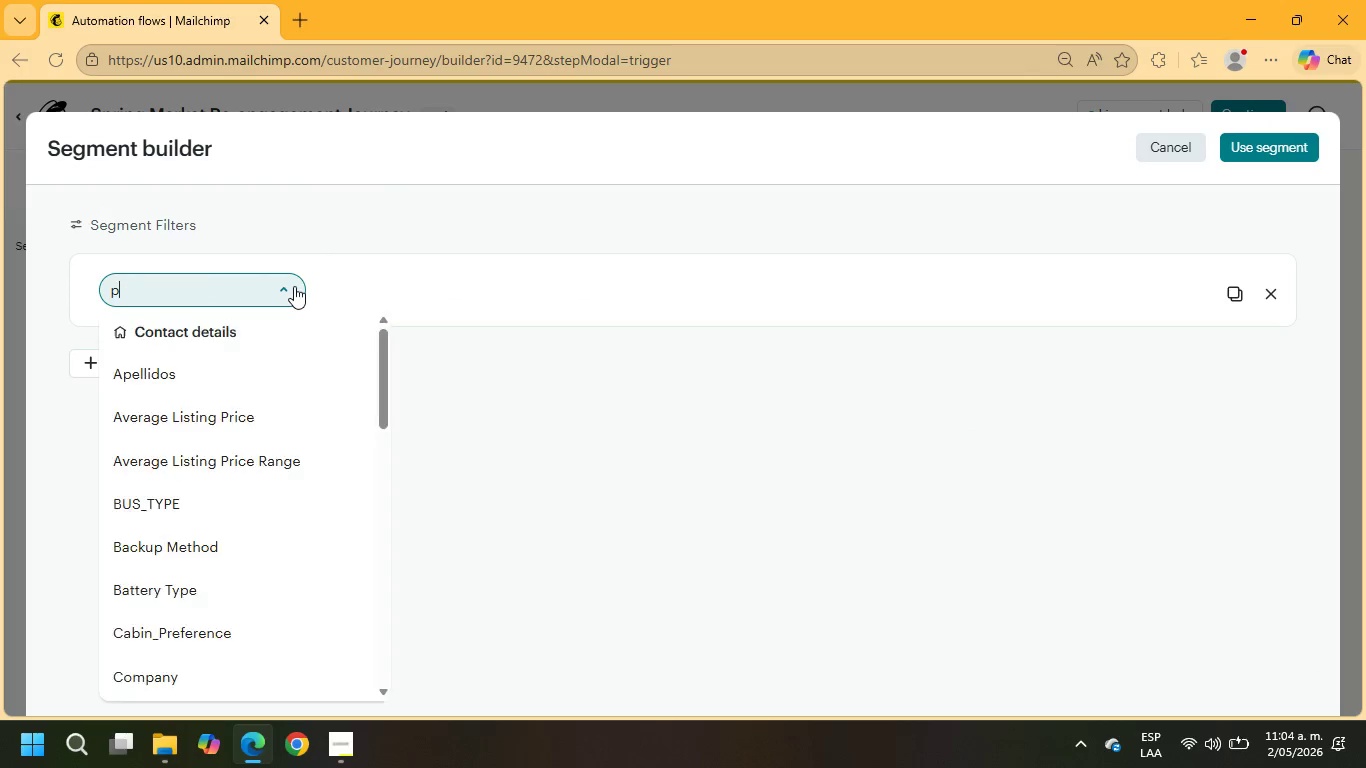 
key(Backspace)
 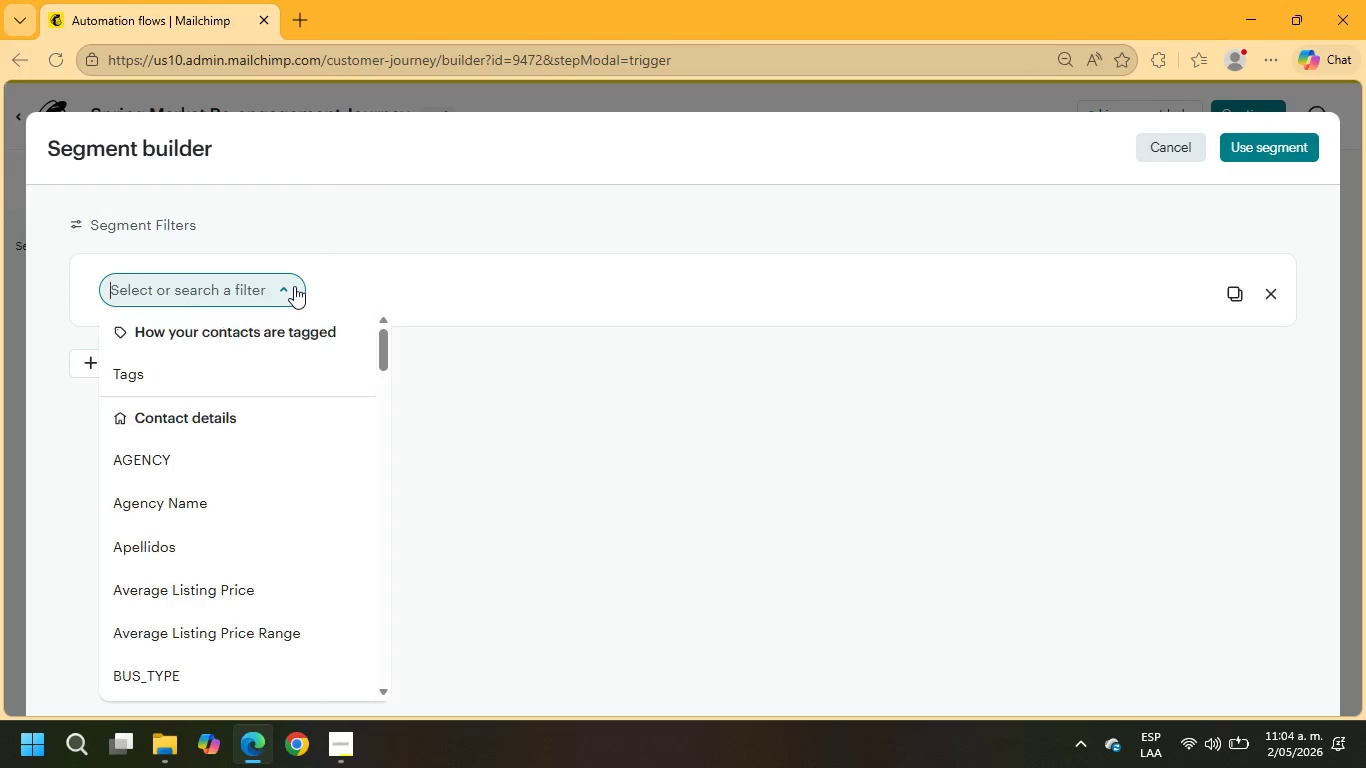 
key(Backspace)
 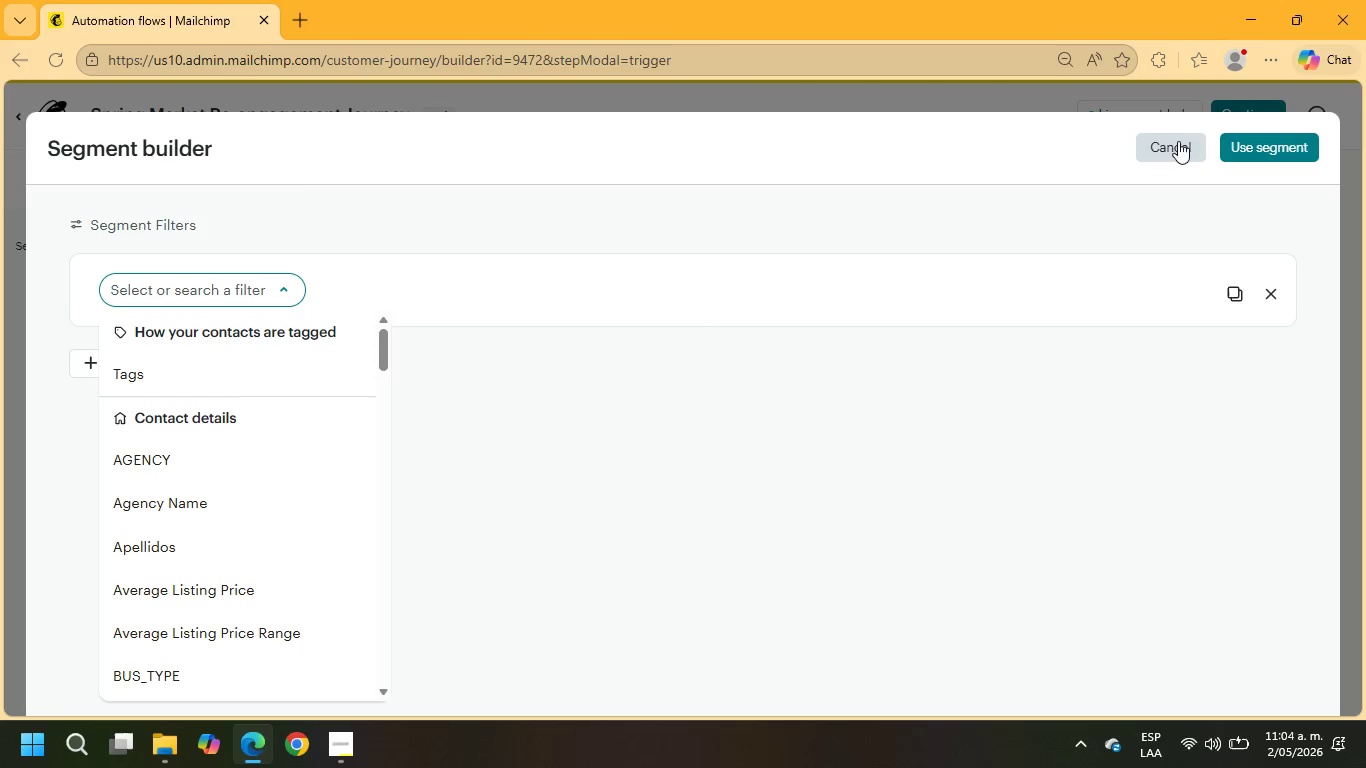 
scroll: coordinate [281, 577], scroll_direction: down, amount: 29.0
 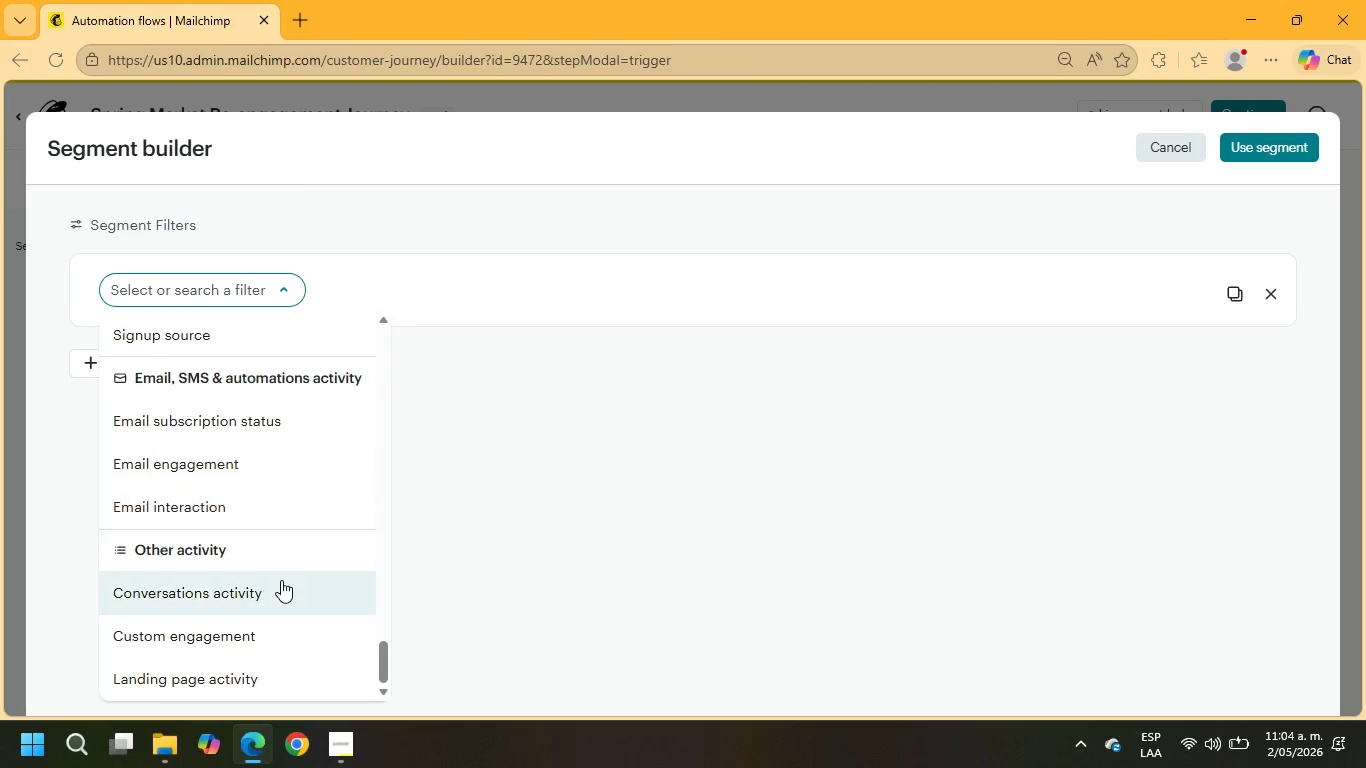 
scroll: coordinate [282, 579], scroll_direction: up, amount: 6.0
 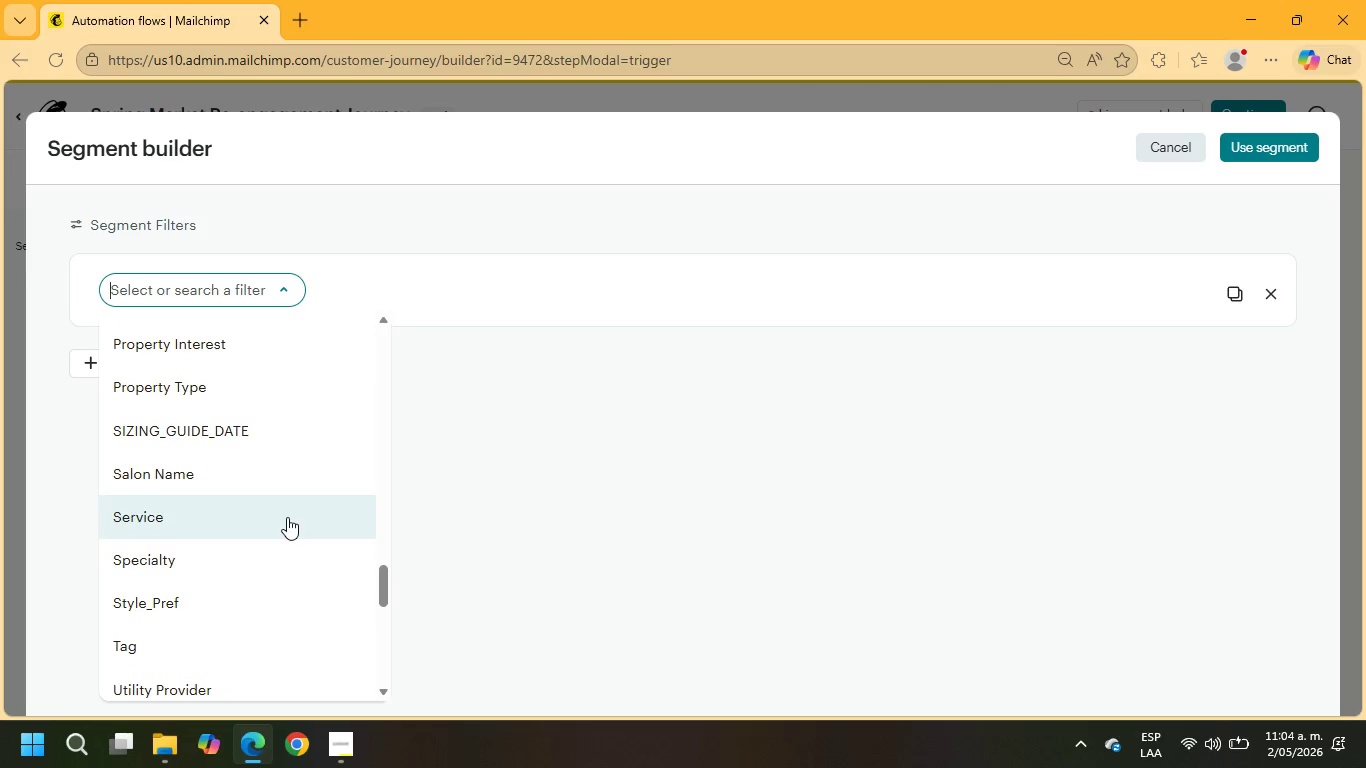 
left_click([359, 748])
 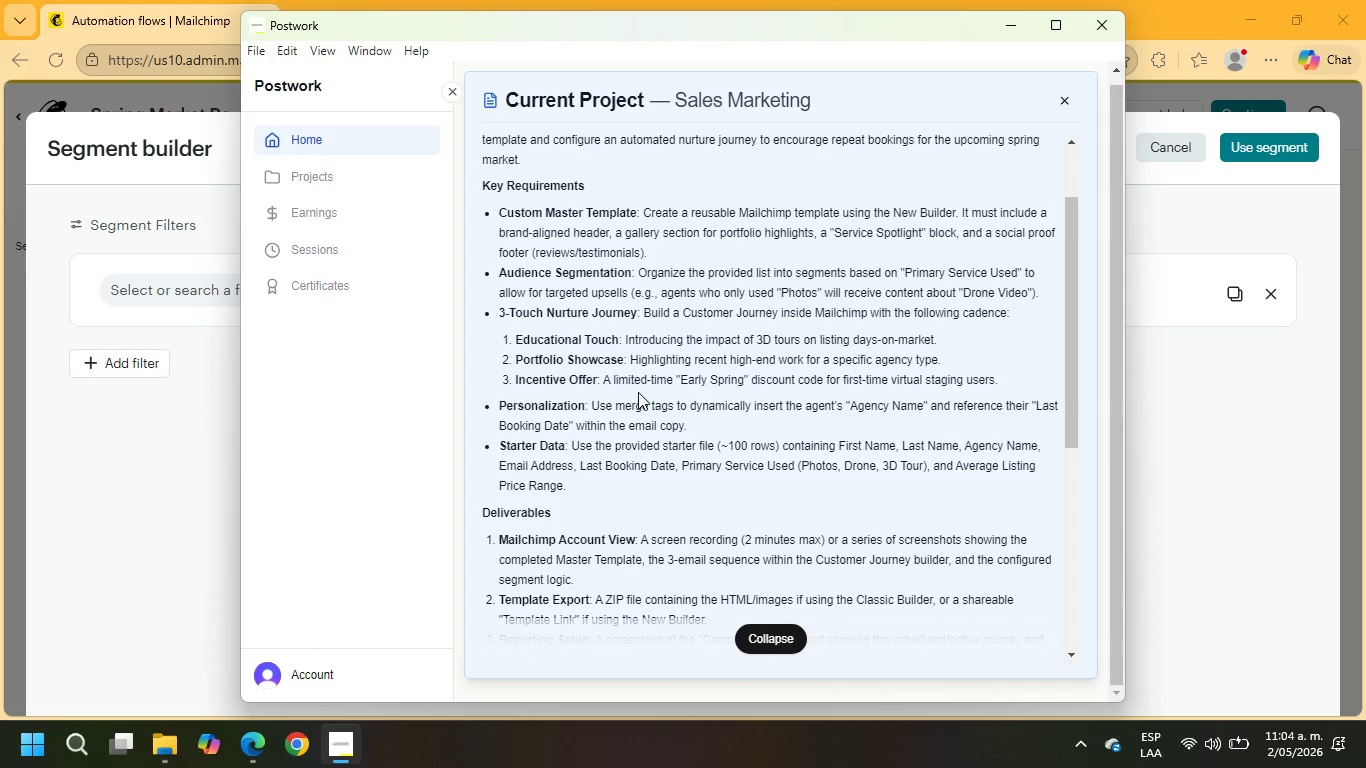 
wait(16.84)
 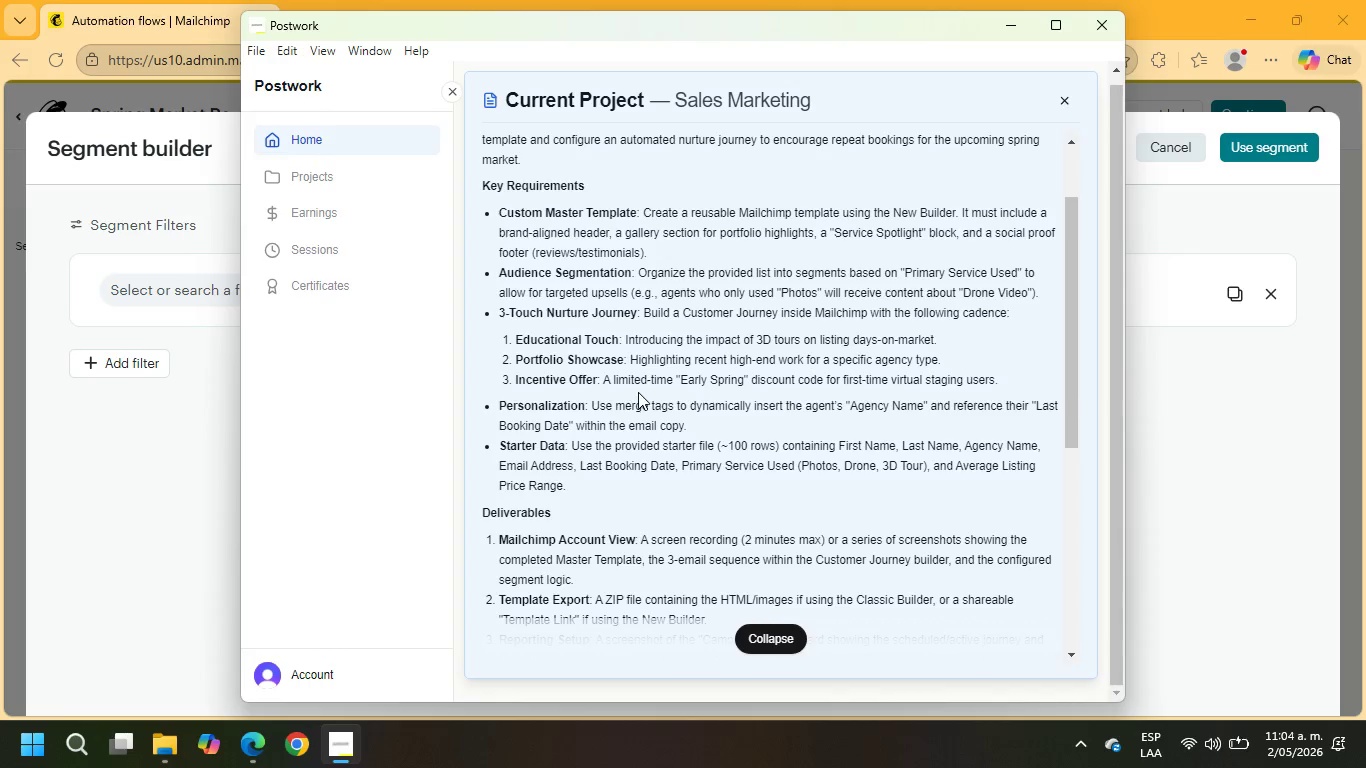 
scroll: coordinate [290, 544], scroll_direction: down, amount: 21.0
 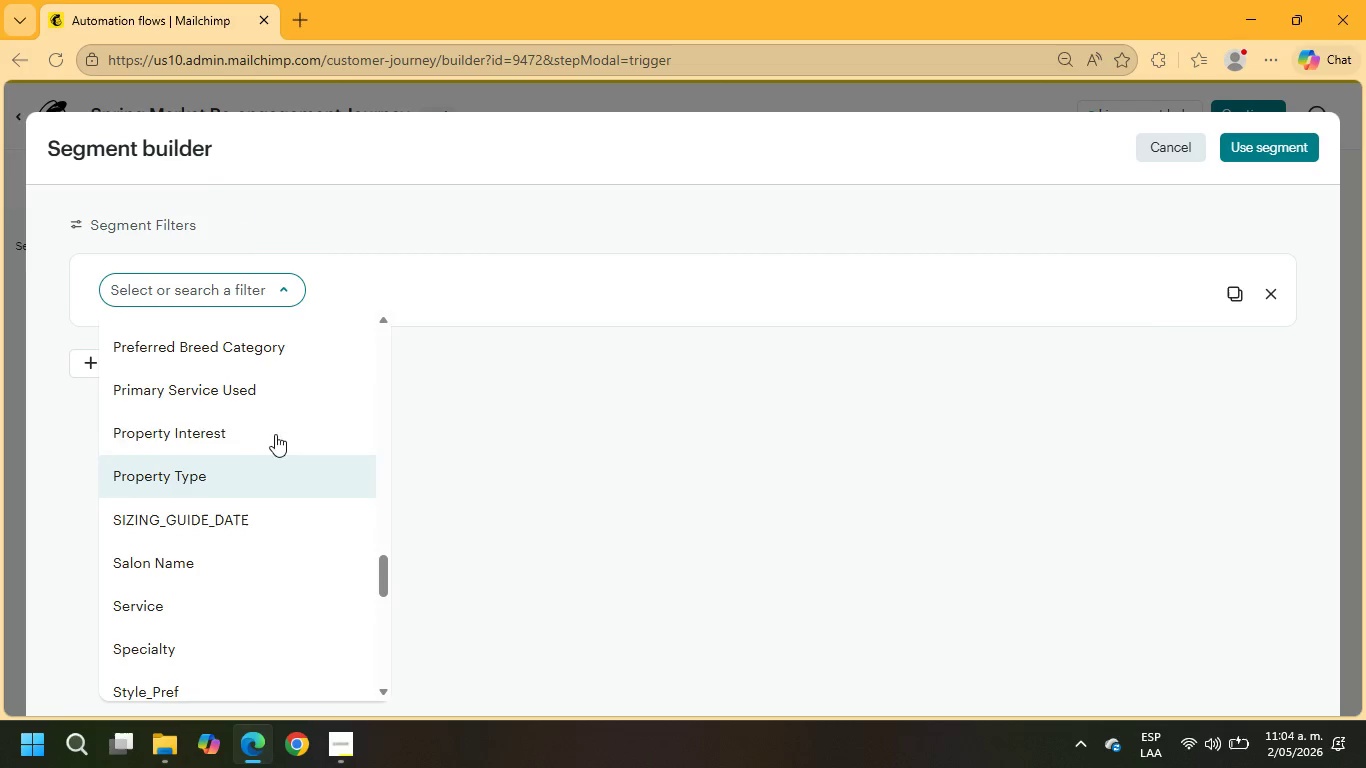 
left_click([271, 400])
 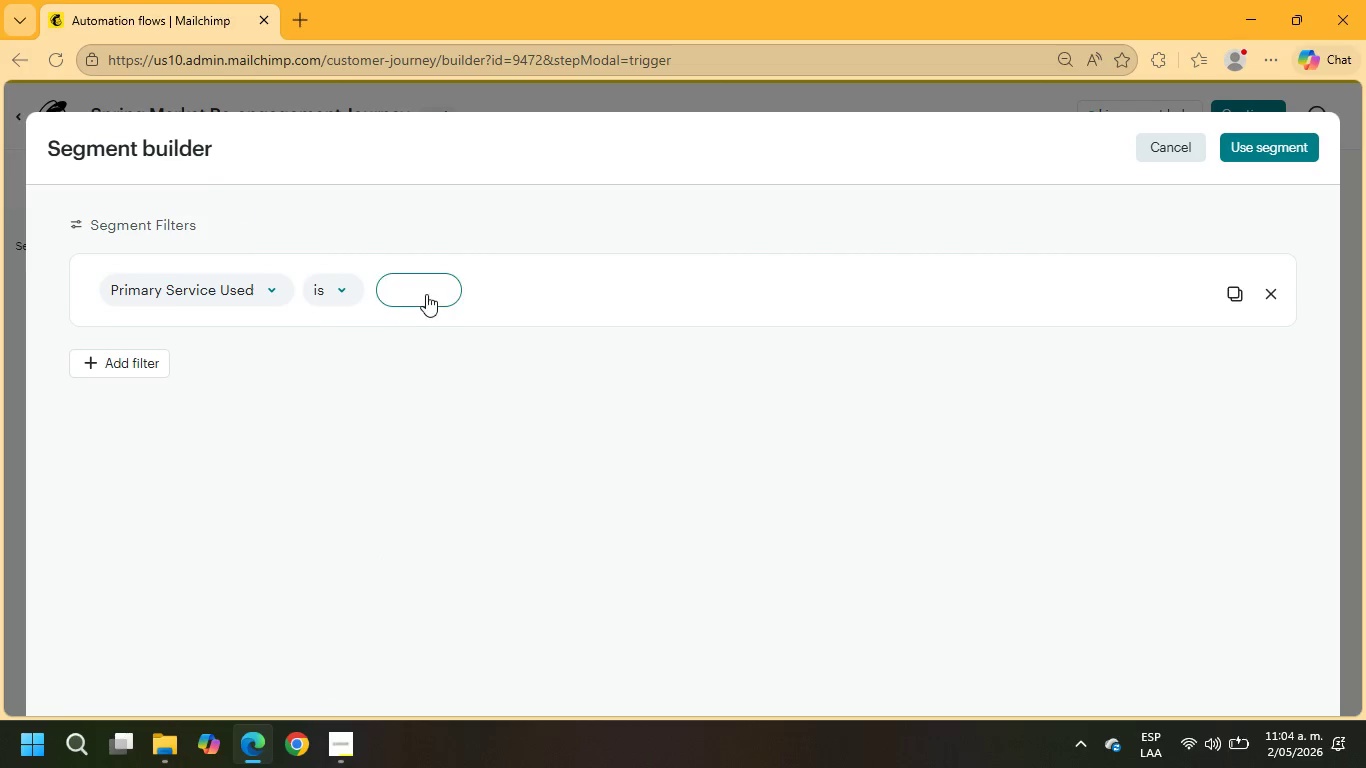 
left_click([428, 293])
 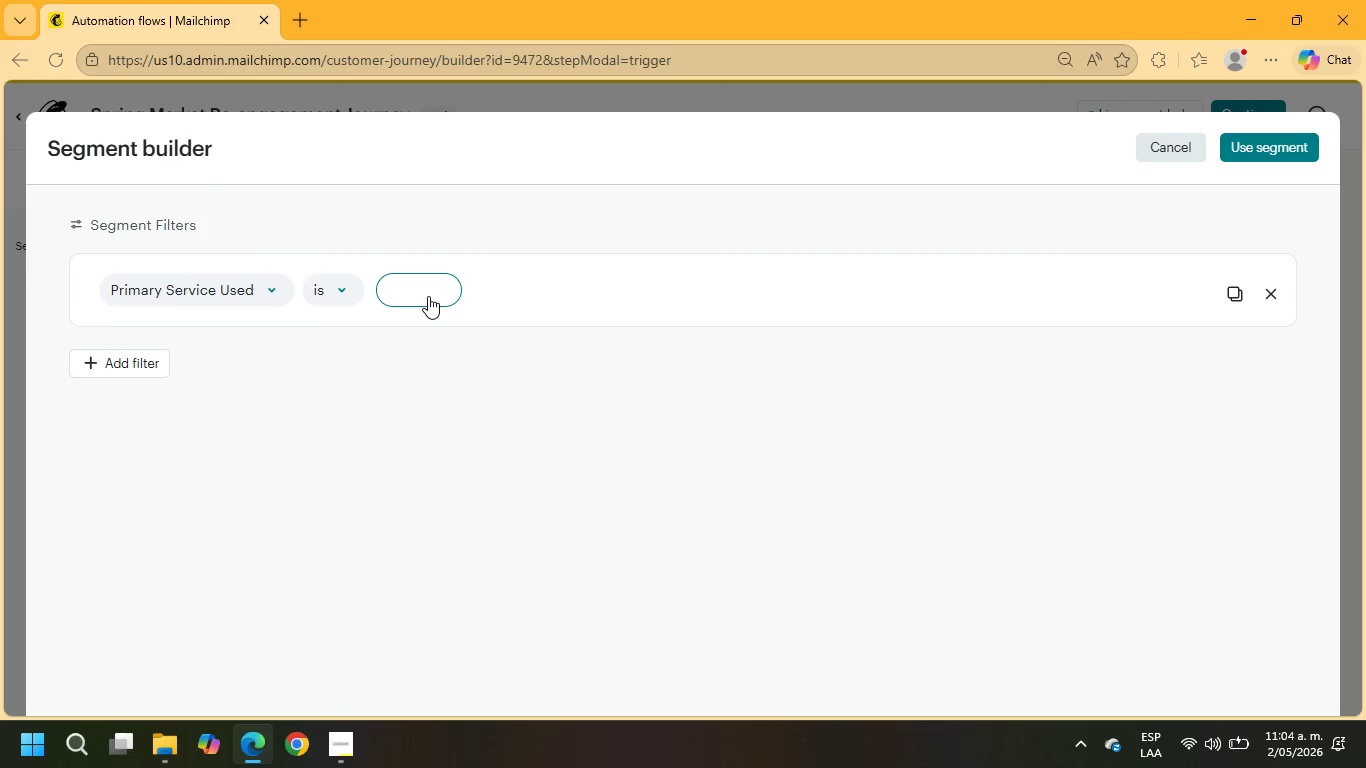 
type(Photo Clients)
 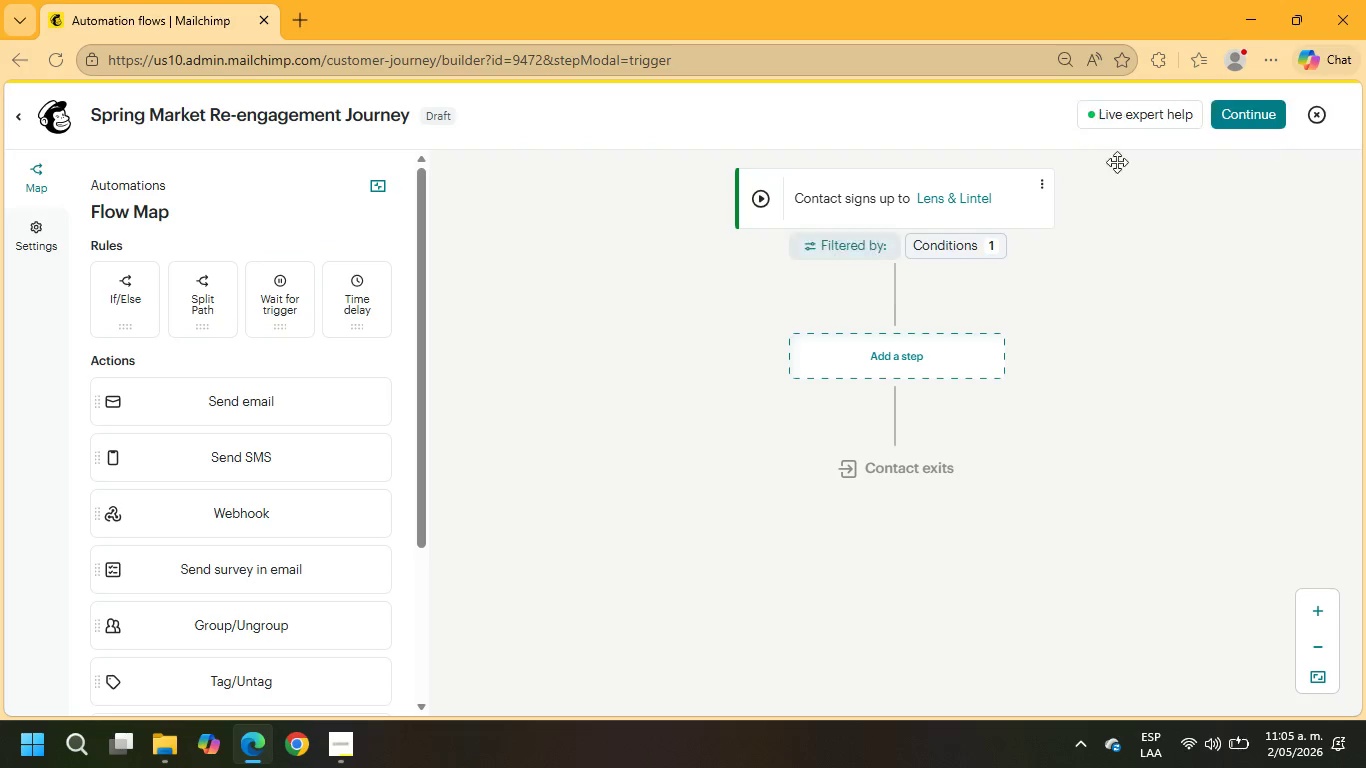 
left_click([891, 350])
 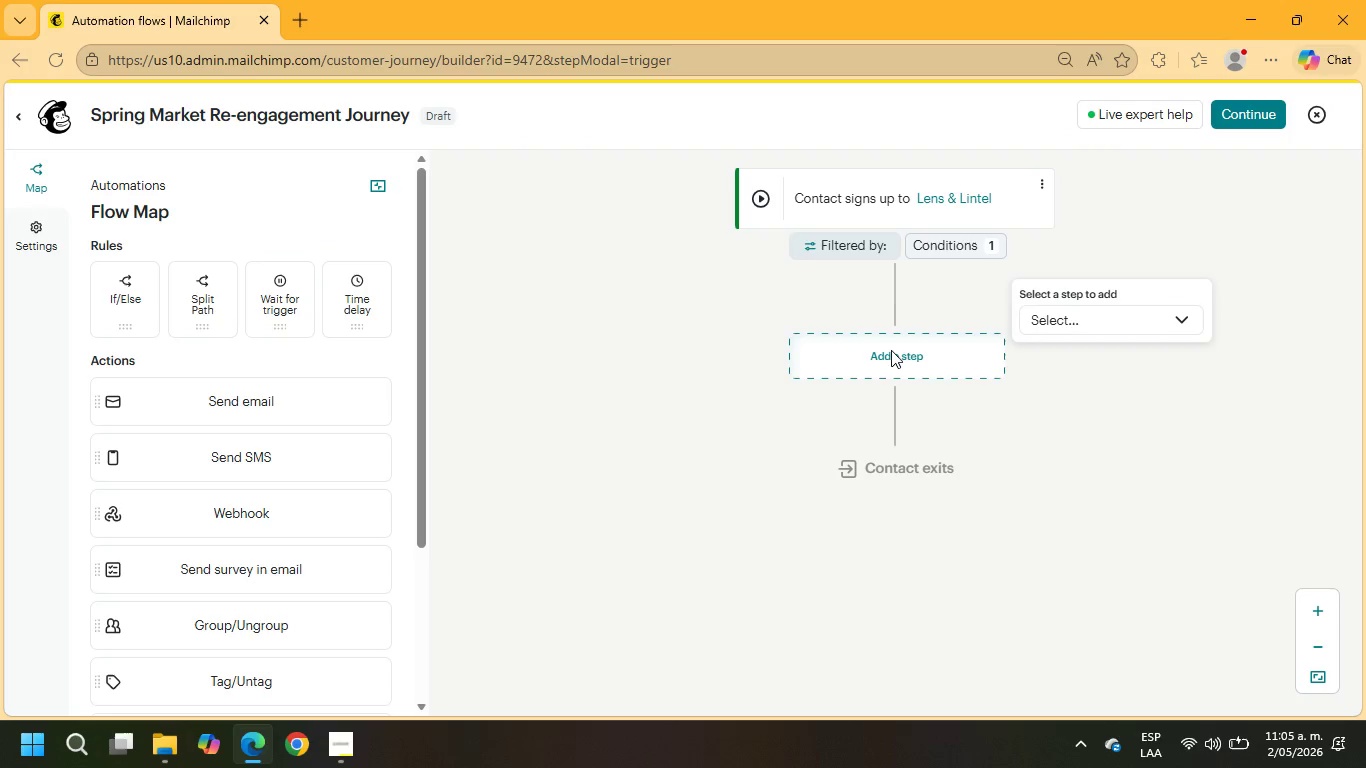 
left_click([1077, 309])
 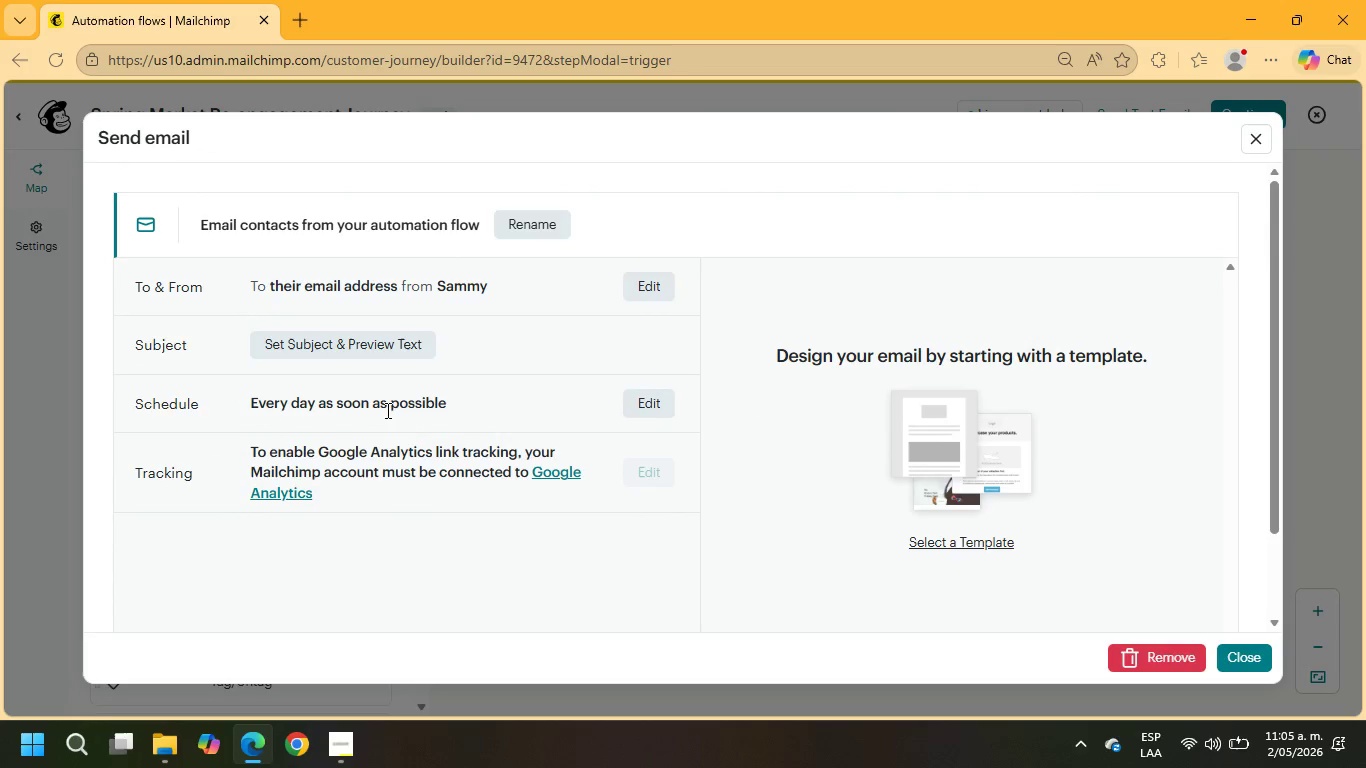 
wait(5.62)
 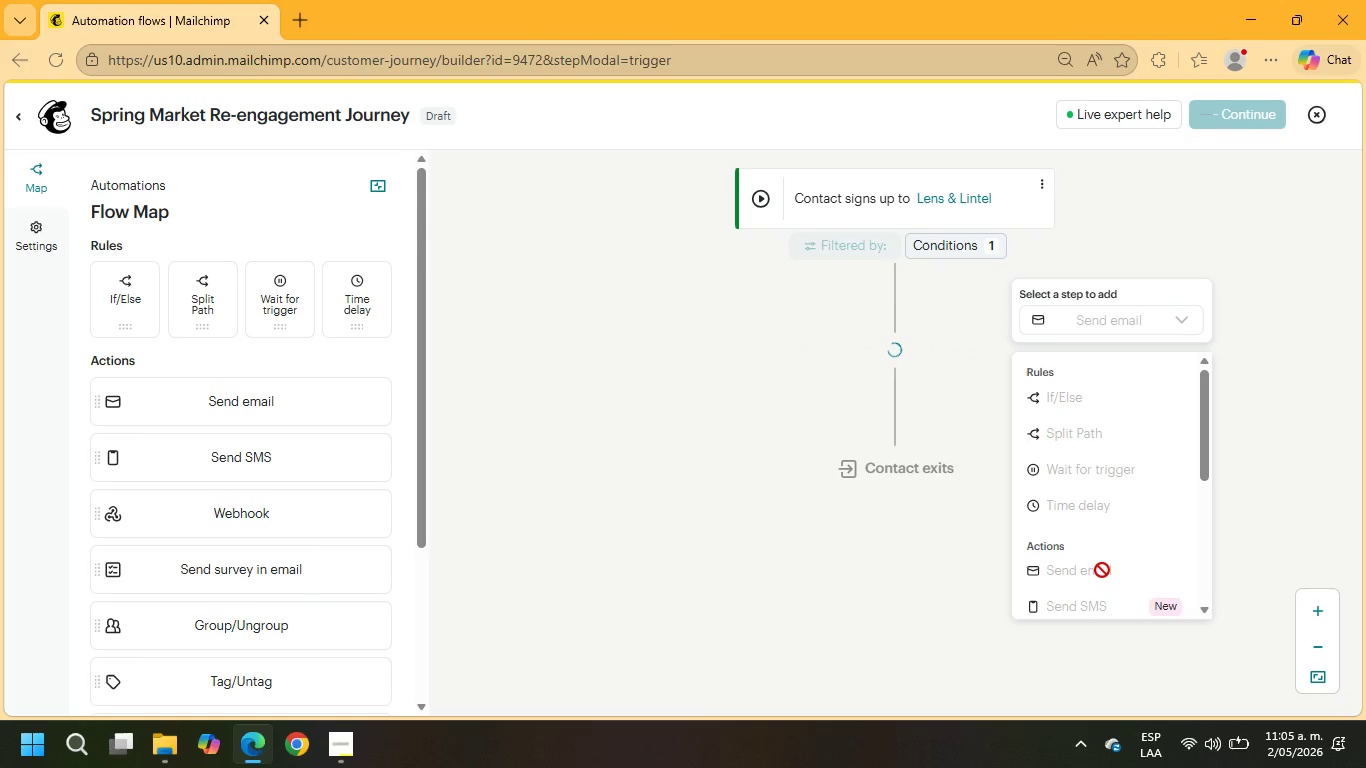 
left_click([319, 340])
 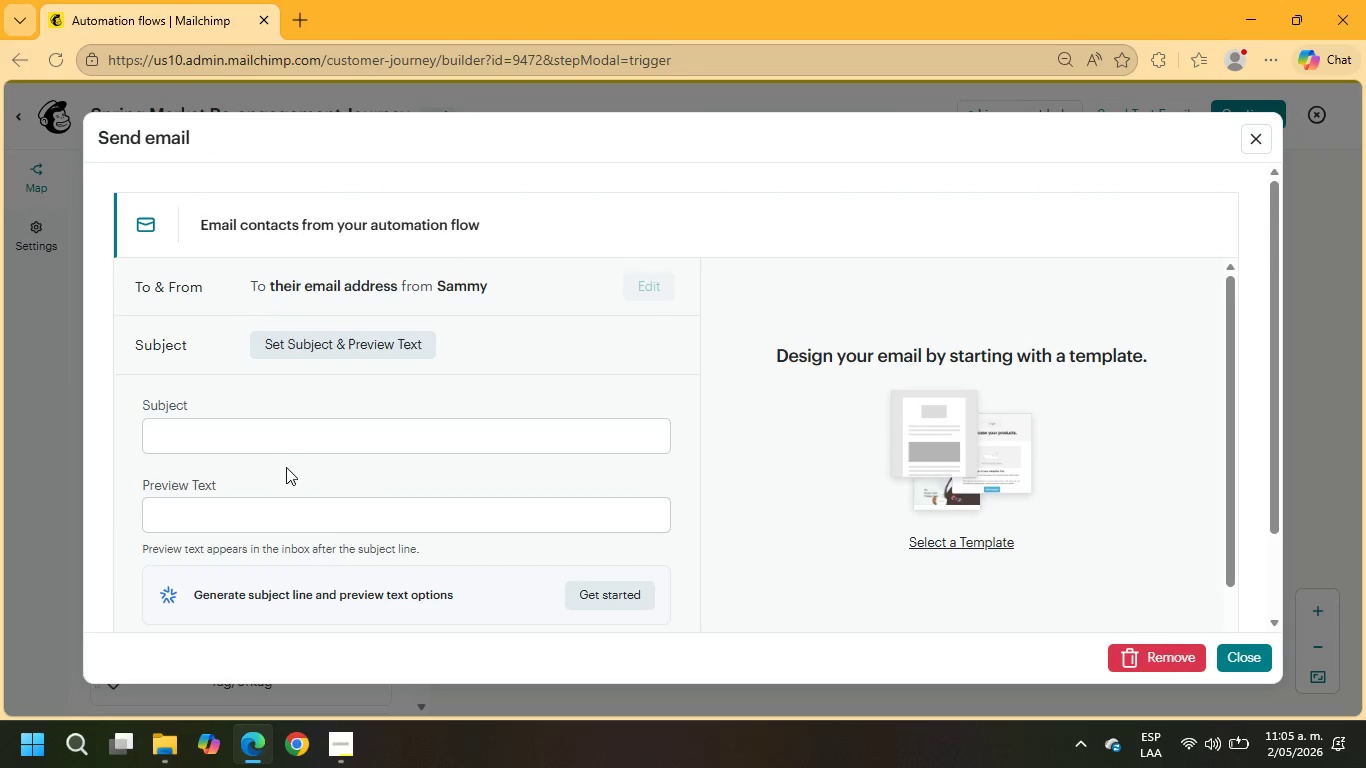 
scroll: coordinate [286, 471], scroll_direction: down, amount: 2.0
 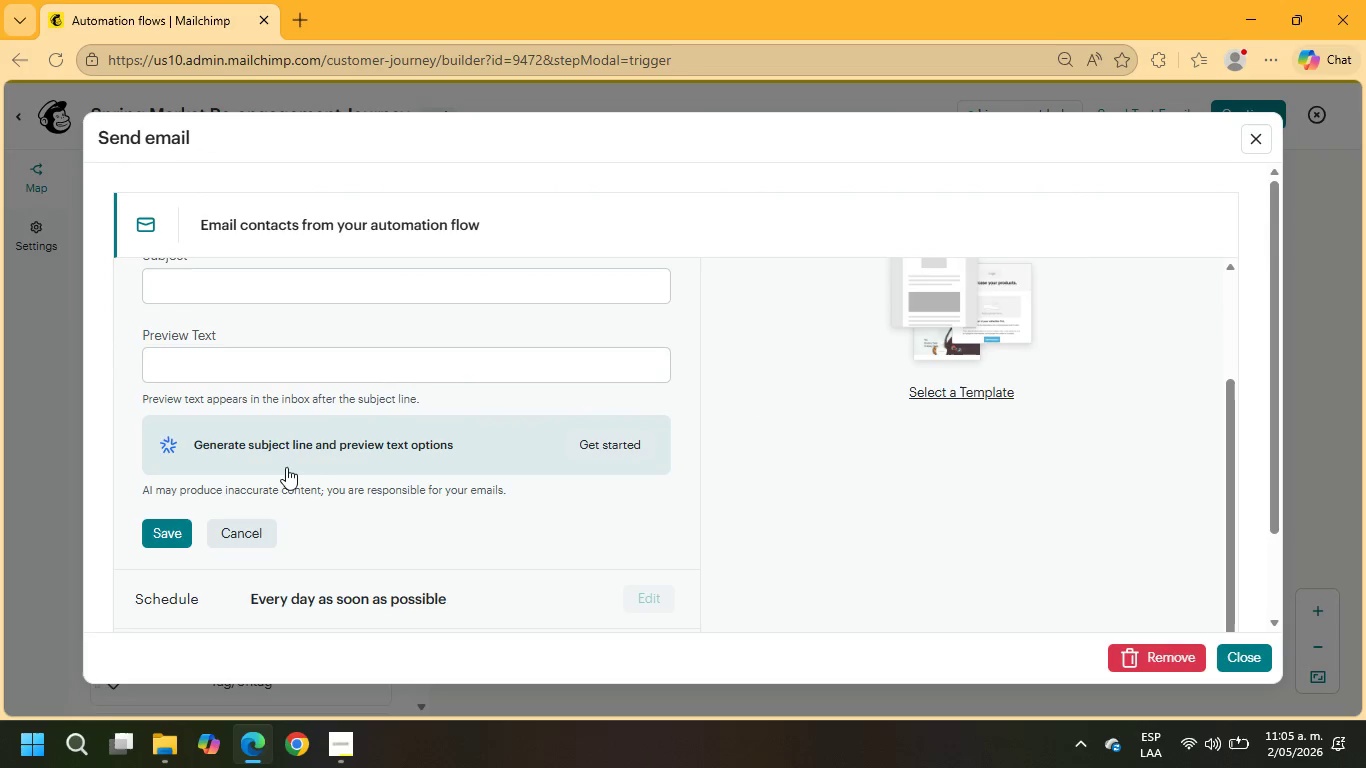 
scroll: coordinate [286, 459], scroll_direction: up, amount: 3.0
 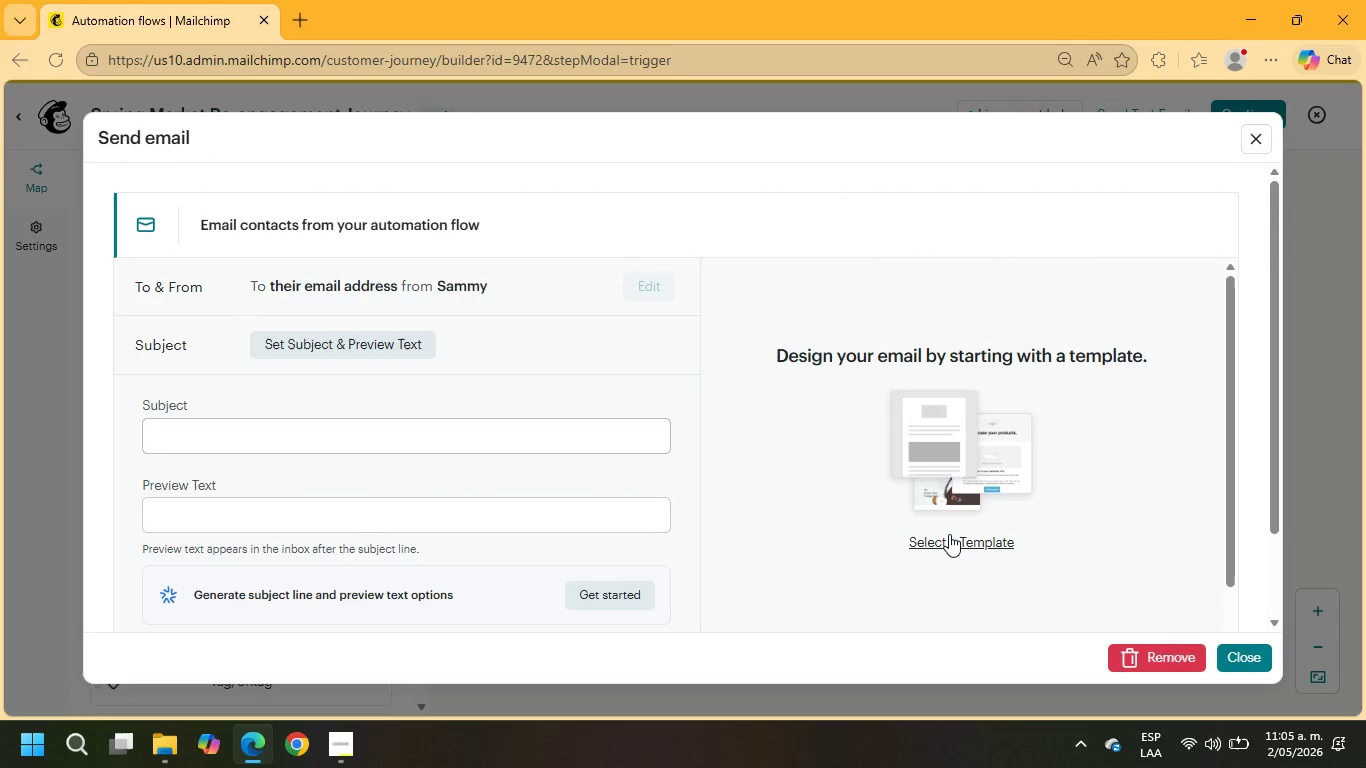 
left_click([951, 538])
 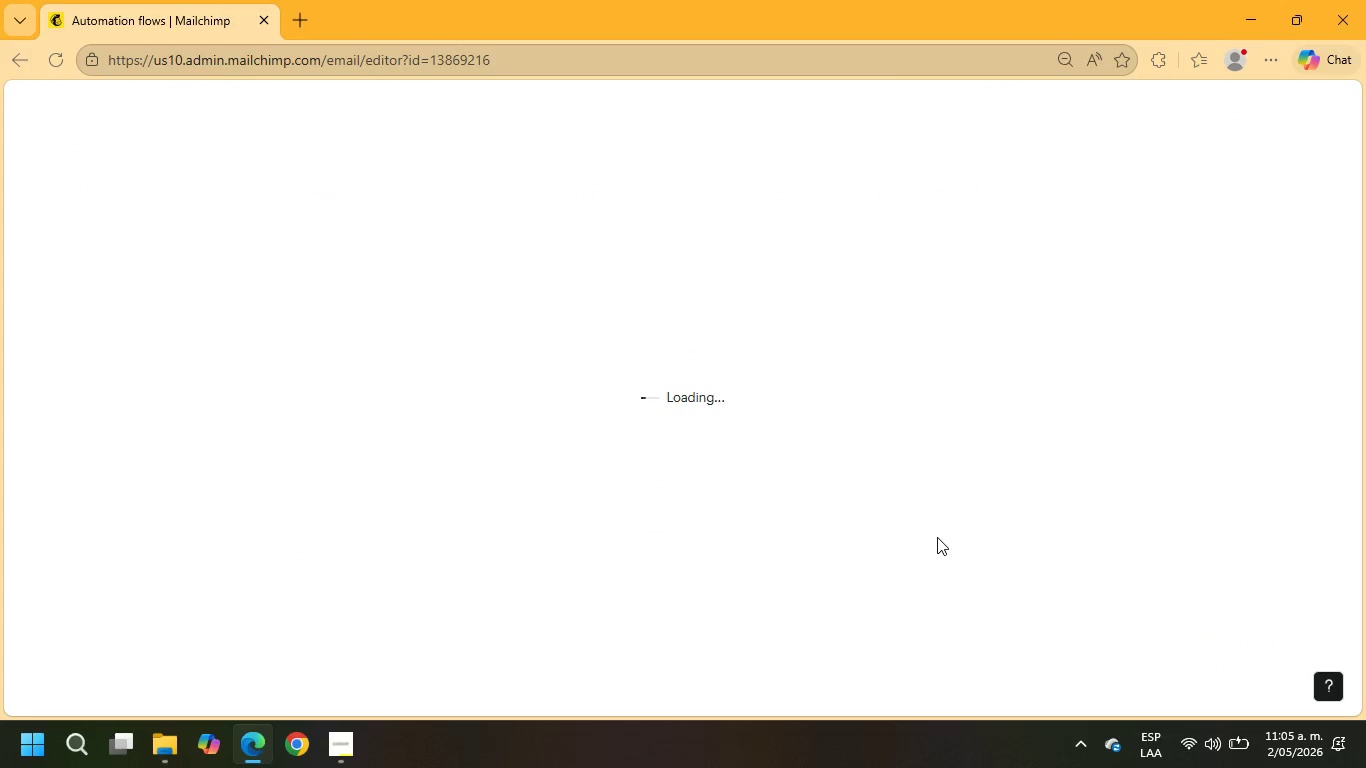 
mouse_move([28, 442])
 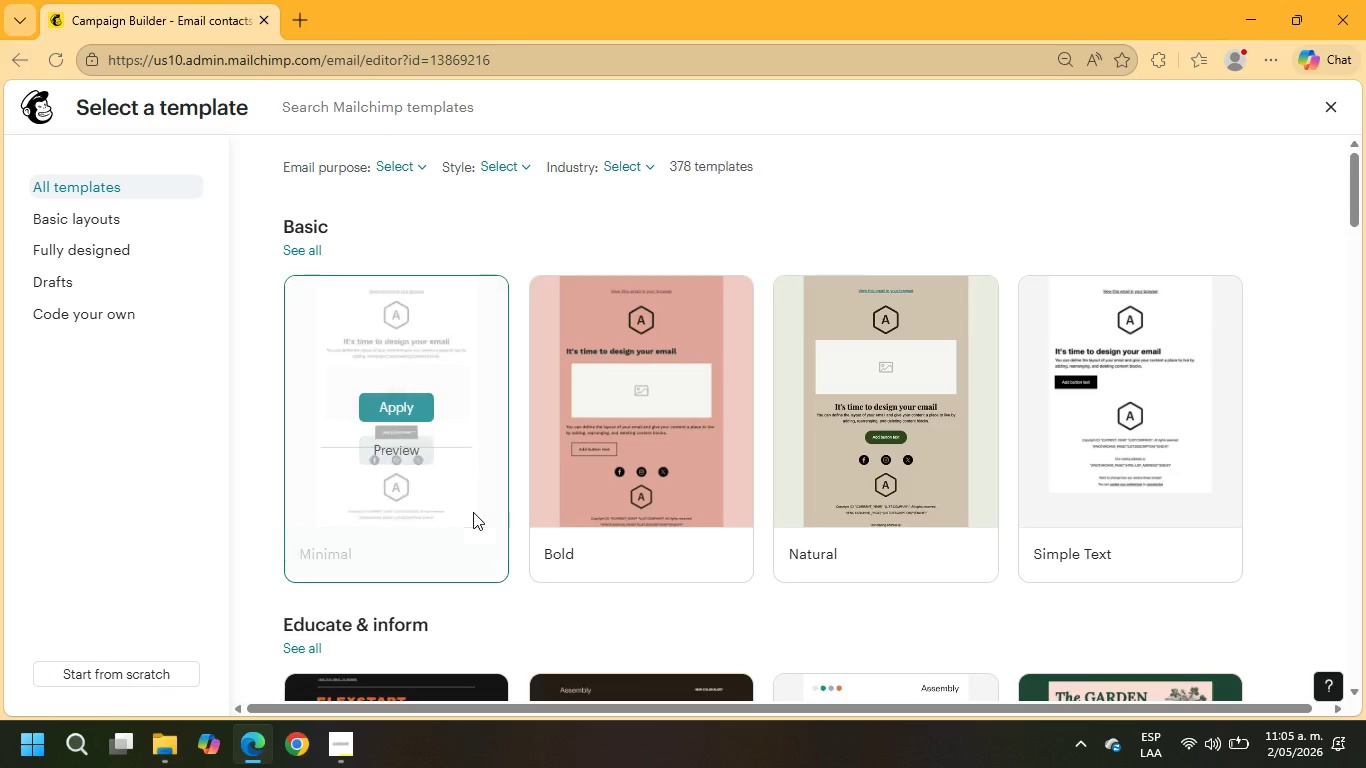 
scroll: coordinate [473, 512], scroll_direction: down, amount: 1.0
 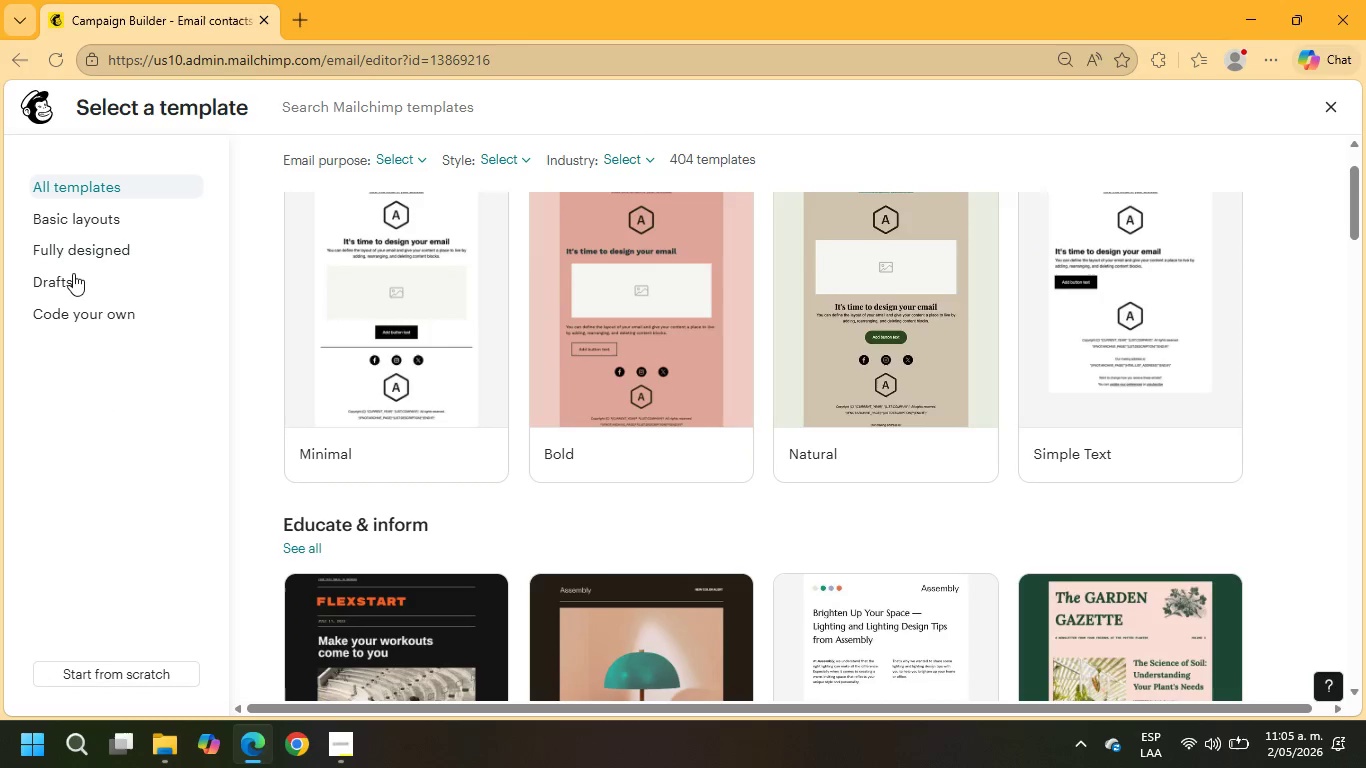 
left_click([72, 280])
 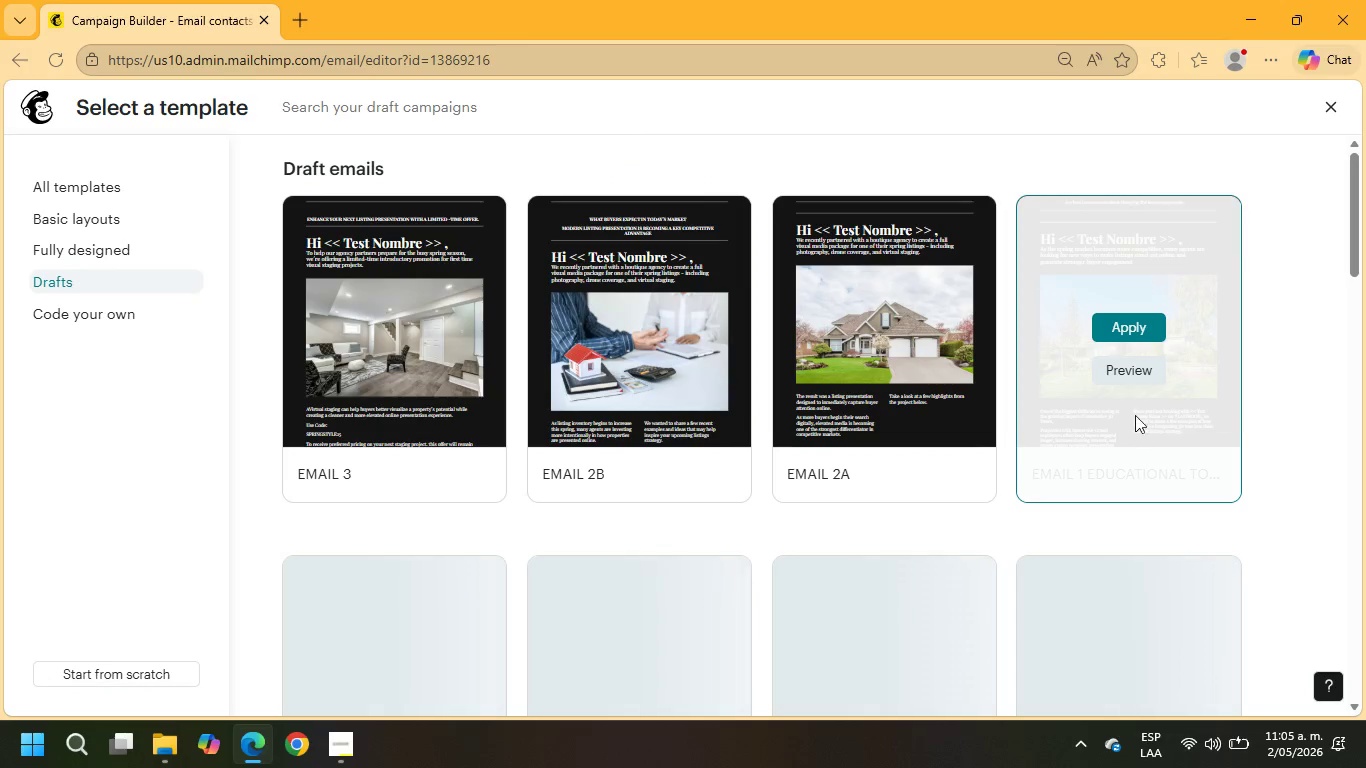 
left_click([1122, 326])
 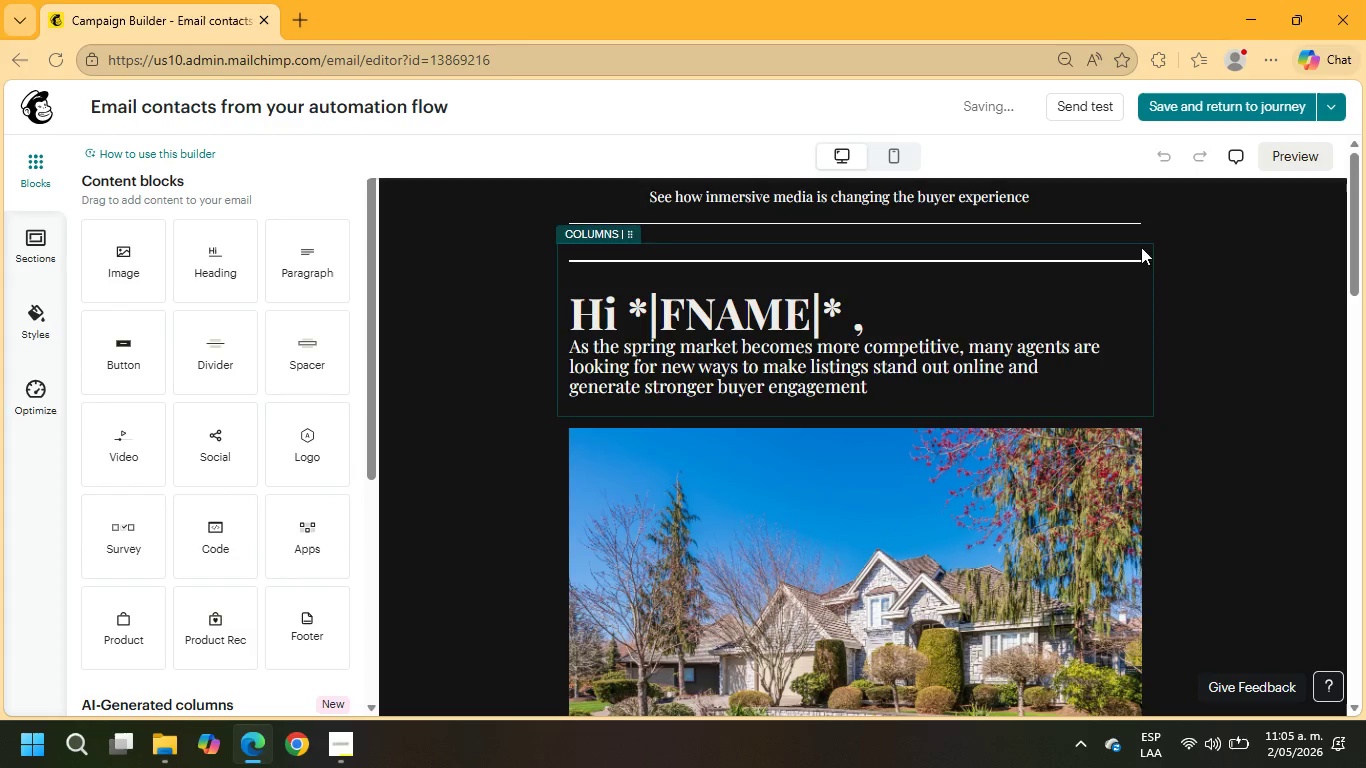 
left_click([1163, 104])
 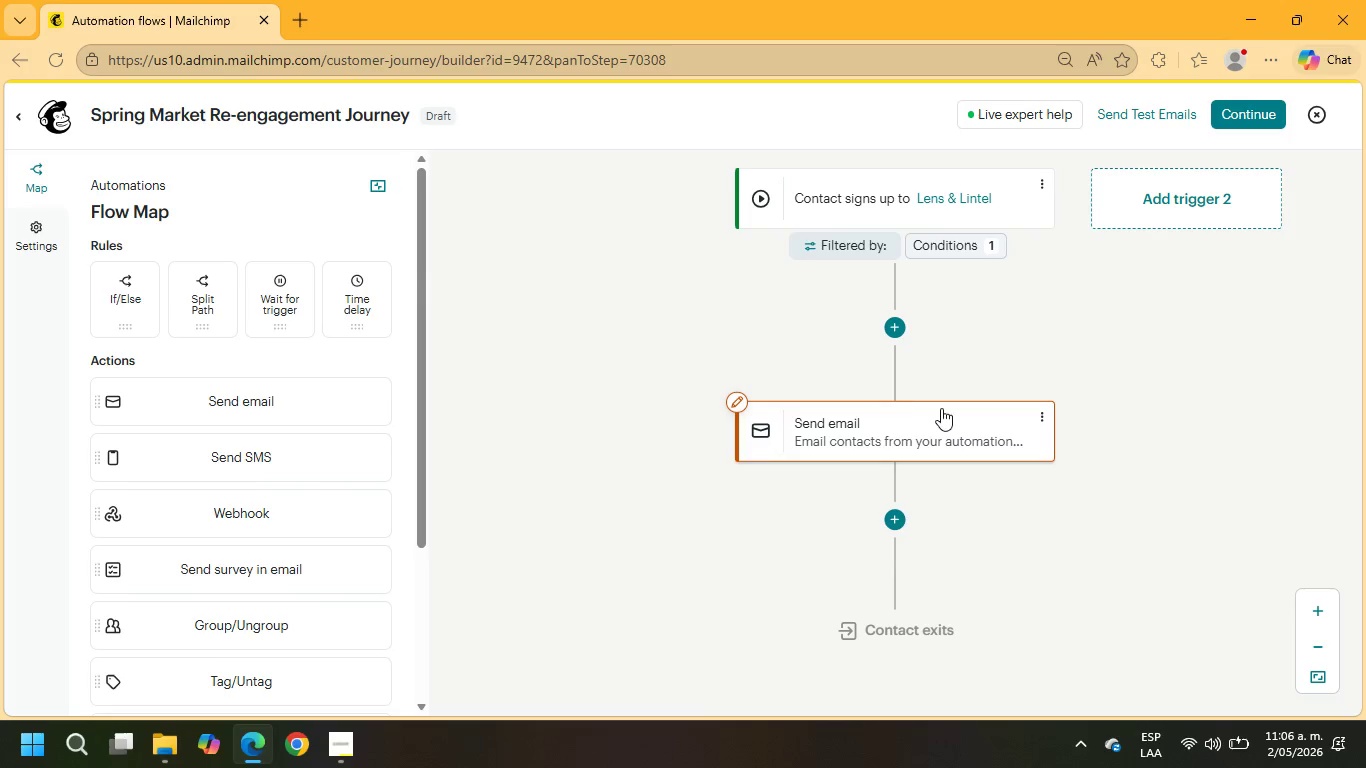 
wait(52.38)
 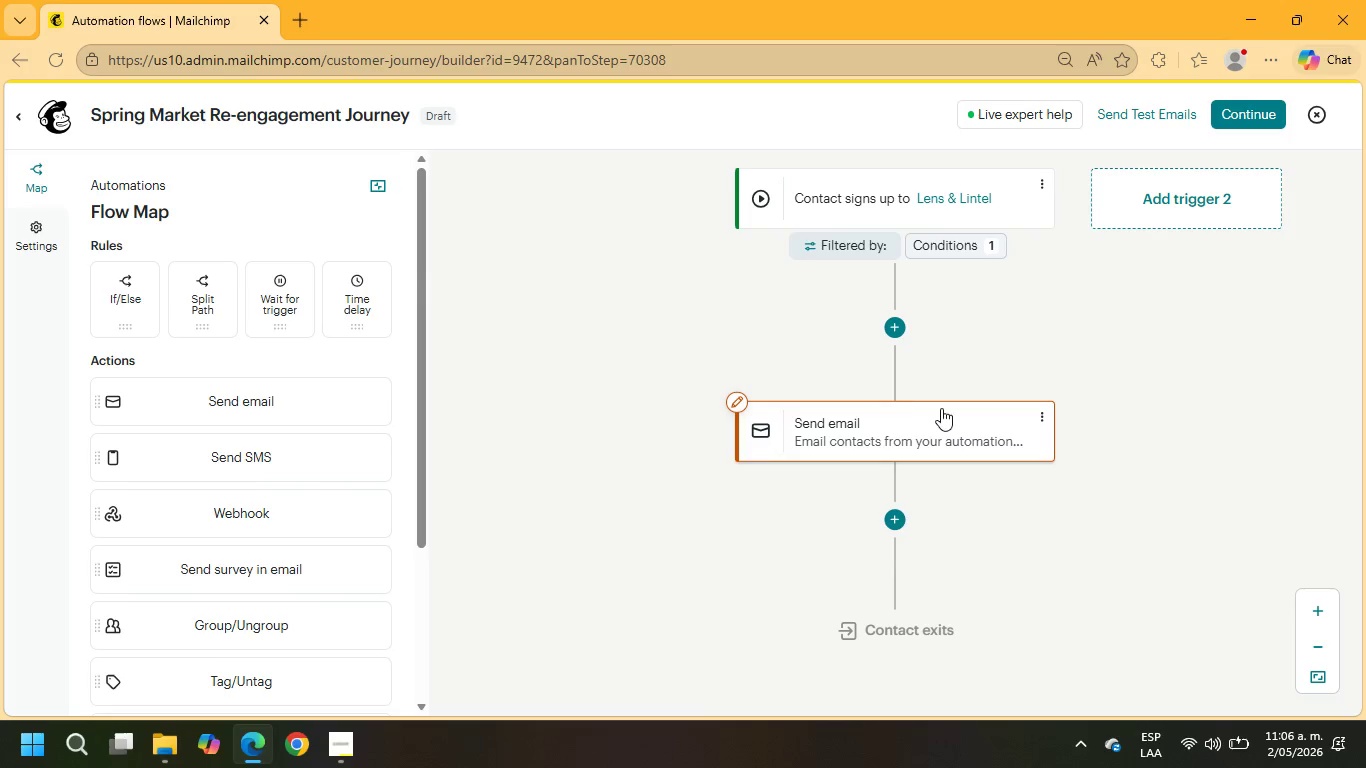 
left_click([894, 523])
 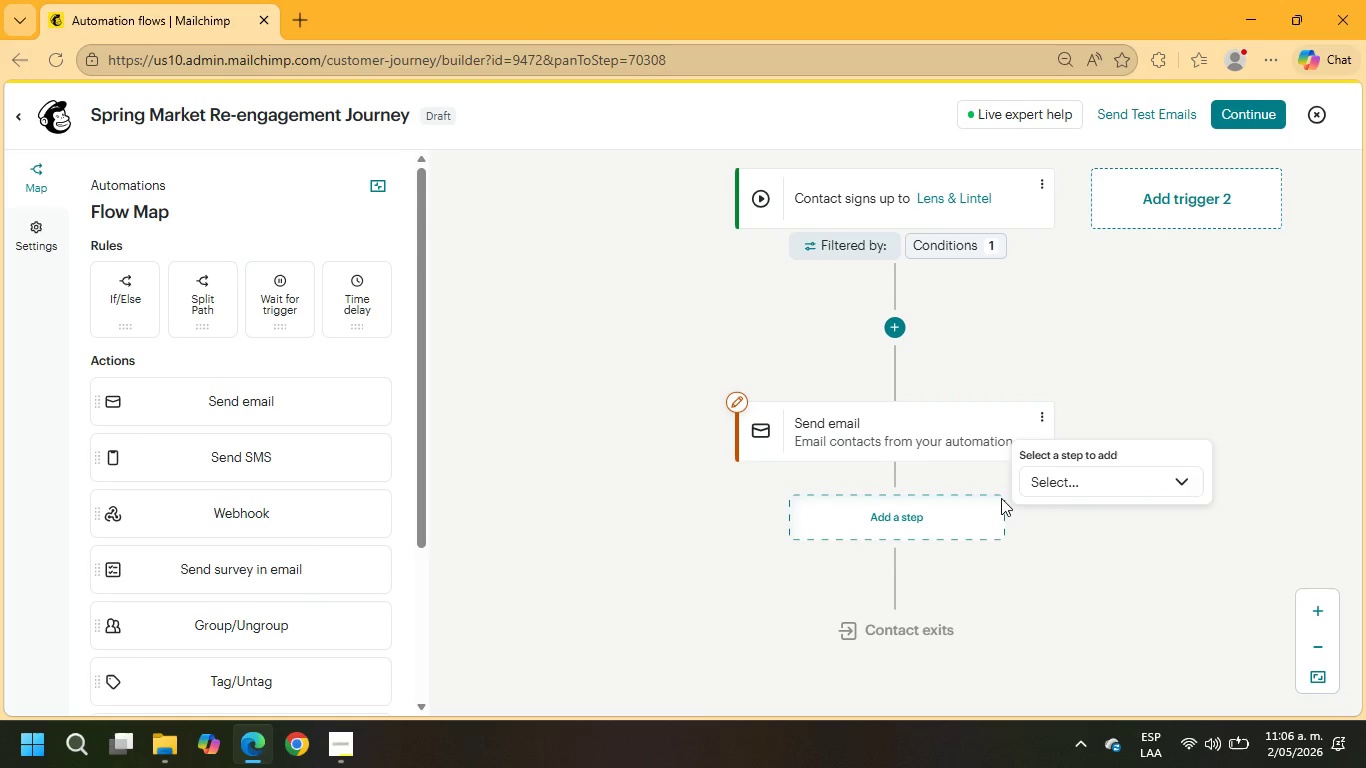 
left_click([1061, 481])
 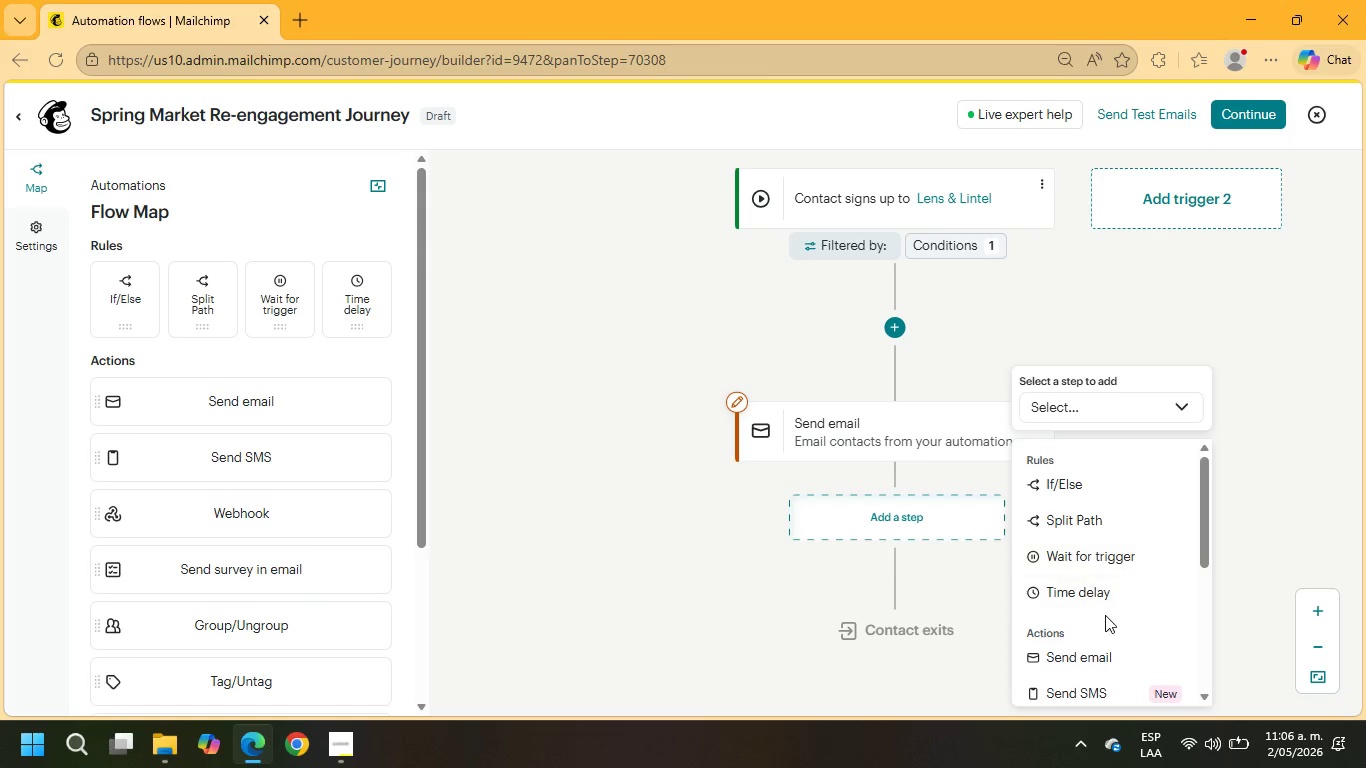 
left_click([1103, 592])
 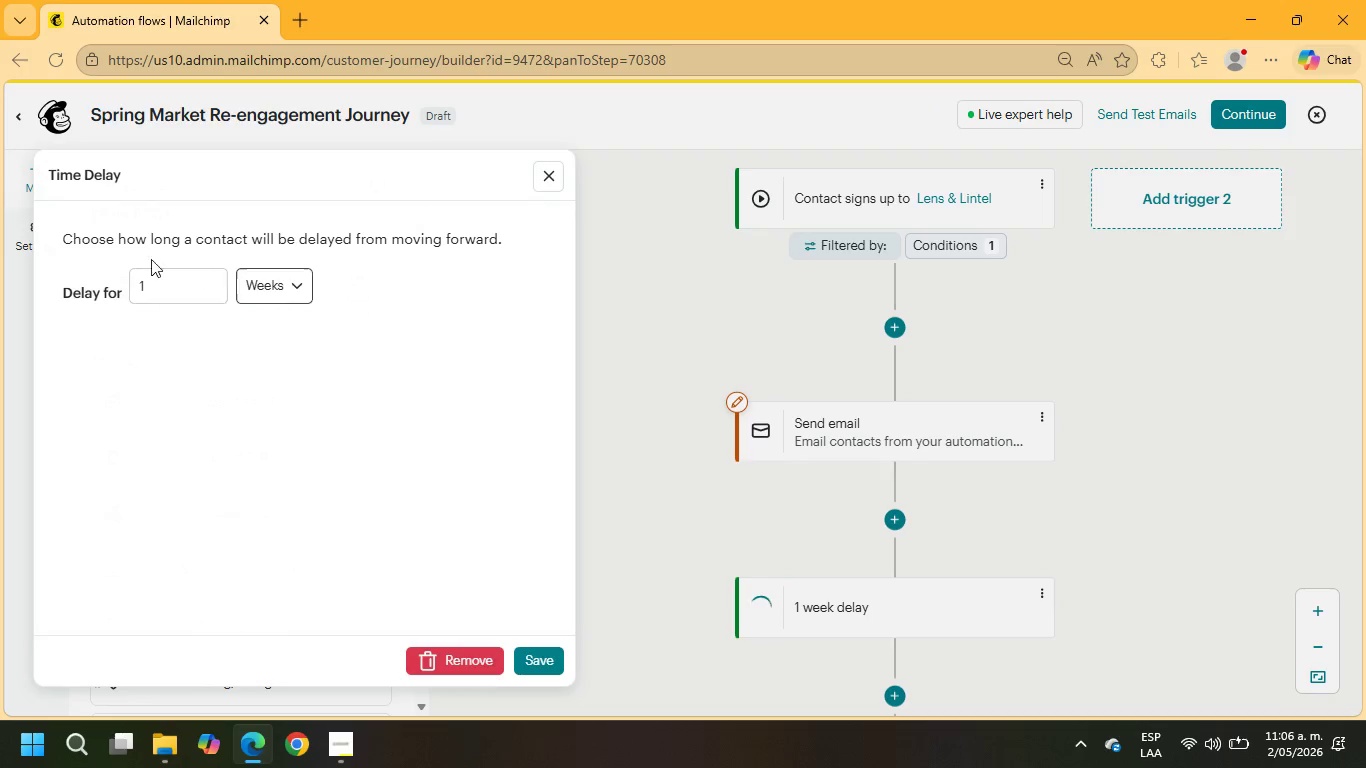 
left_click_drag(start_coordinate=[174, 287], to_coordinate=[61, 277])
 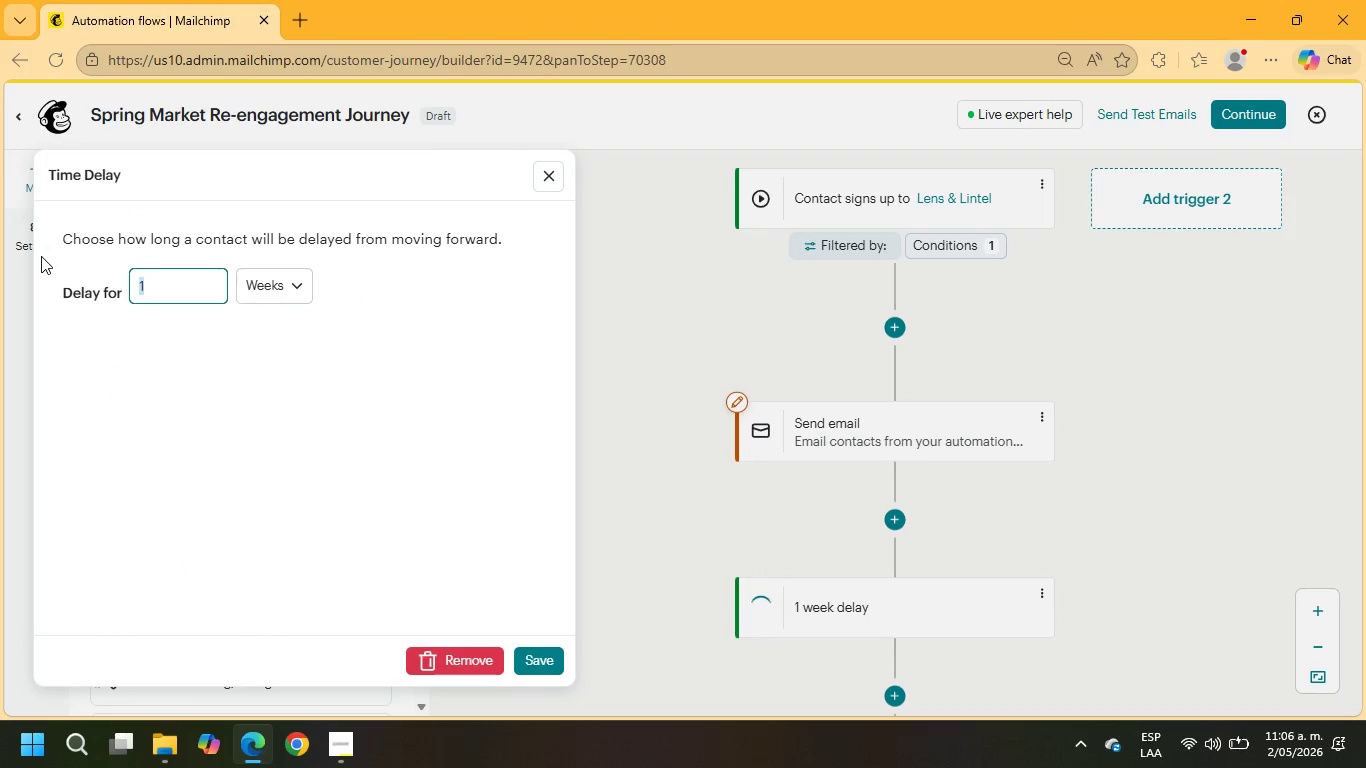 
key(Numpad3)
 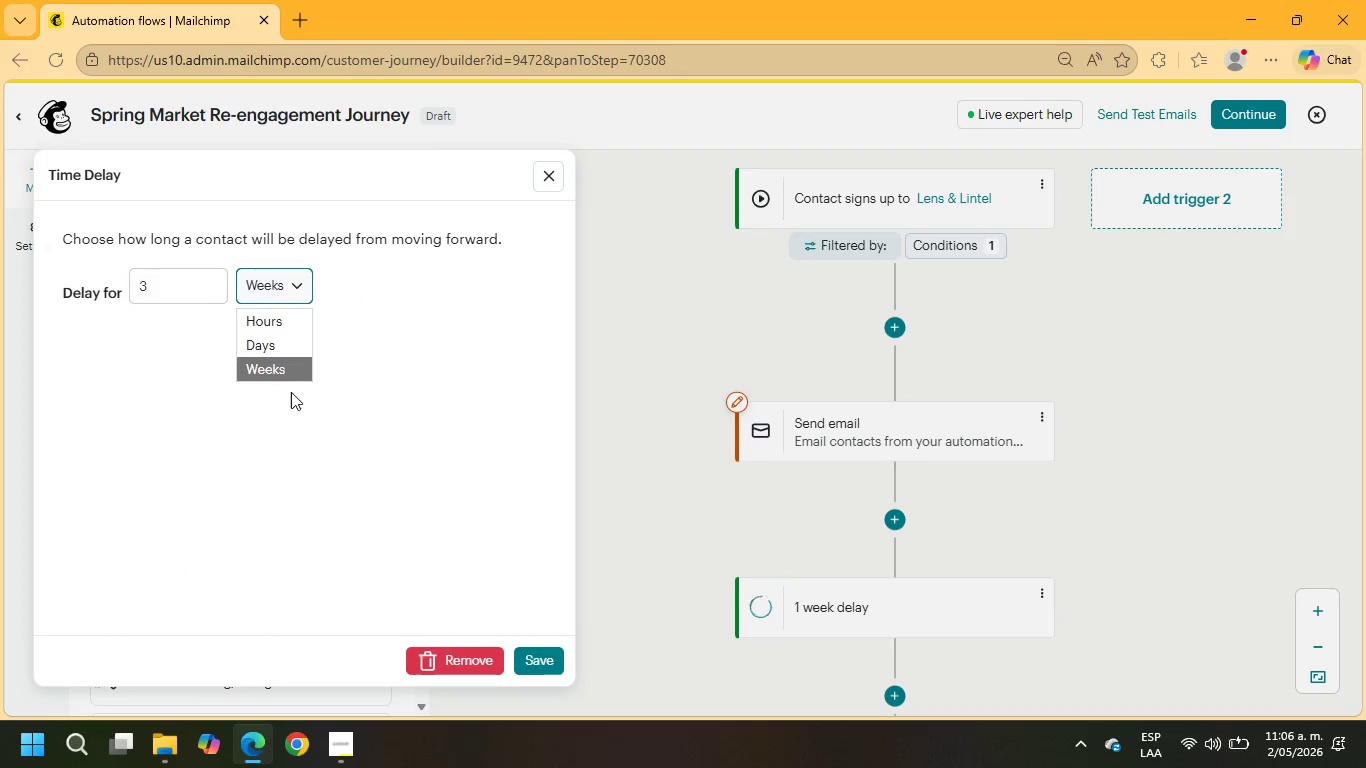 
left_click([282, 349])
 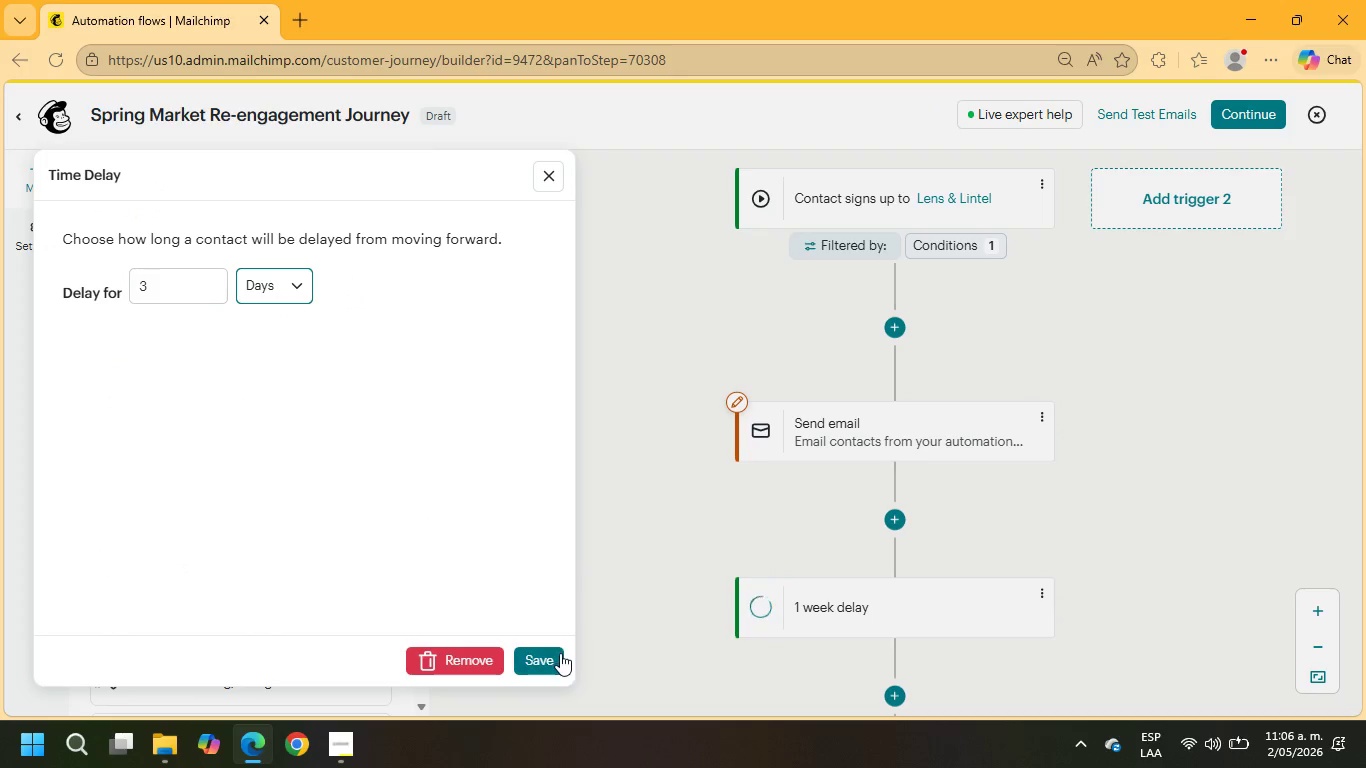 
left_click([560, 653])
 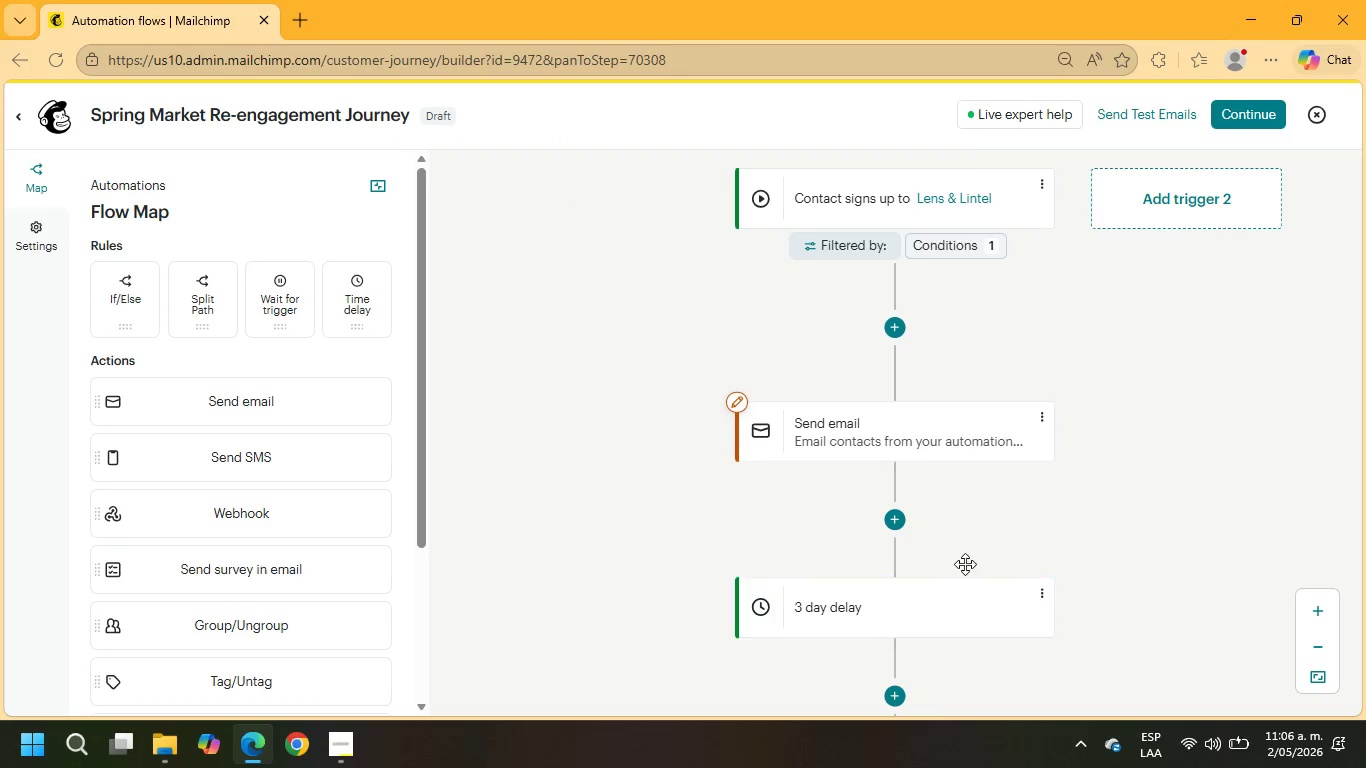 
scroll: coordinate [965, 562], scroll_direction: down, amount: 2.0
 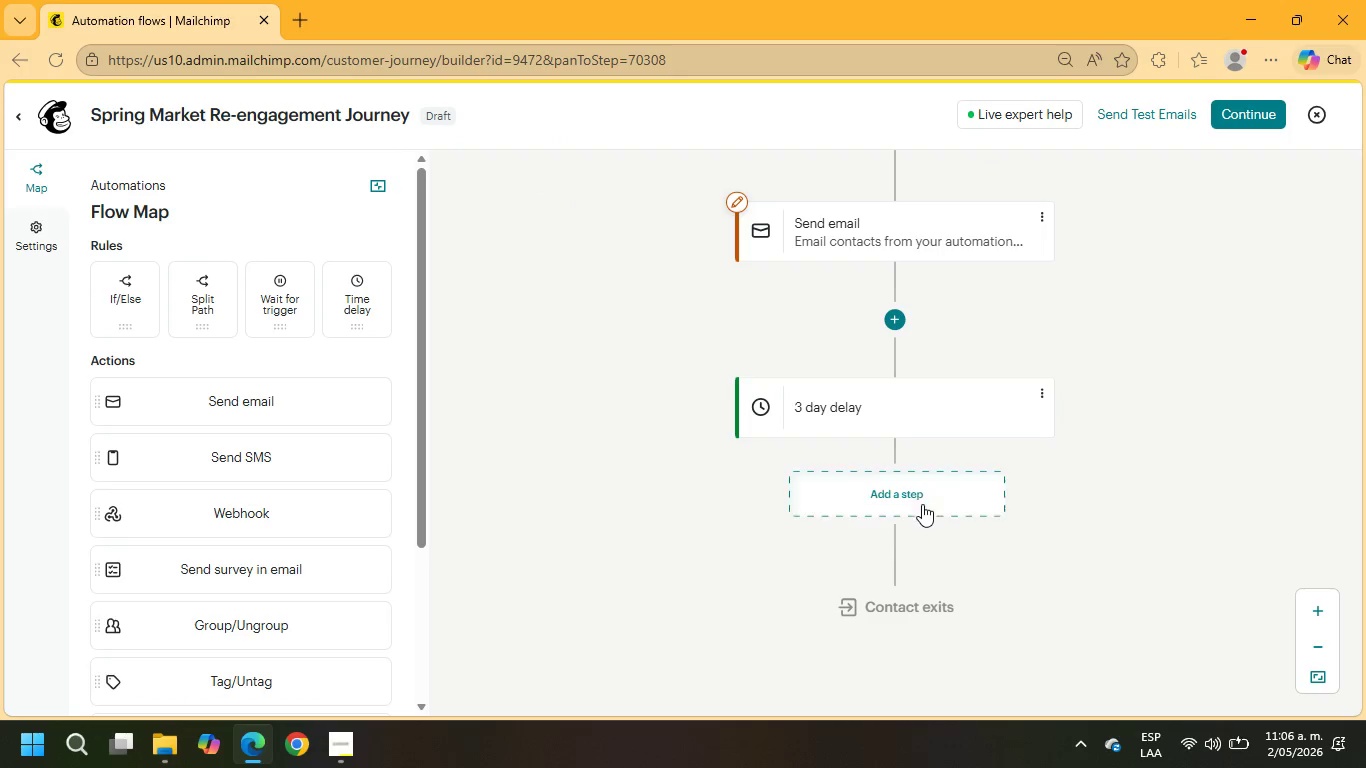 
left_click([914, 497])
 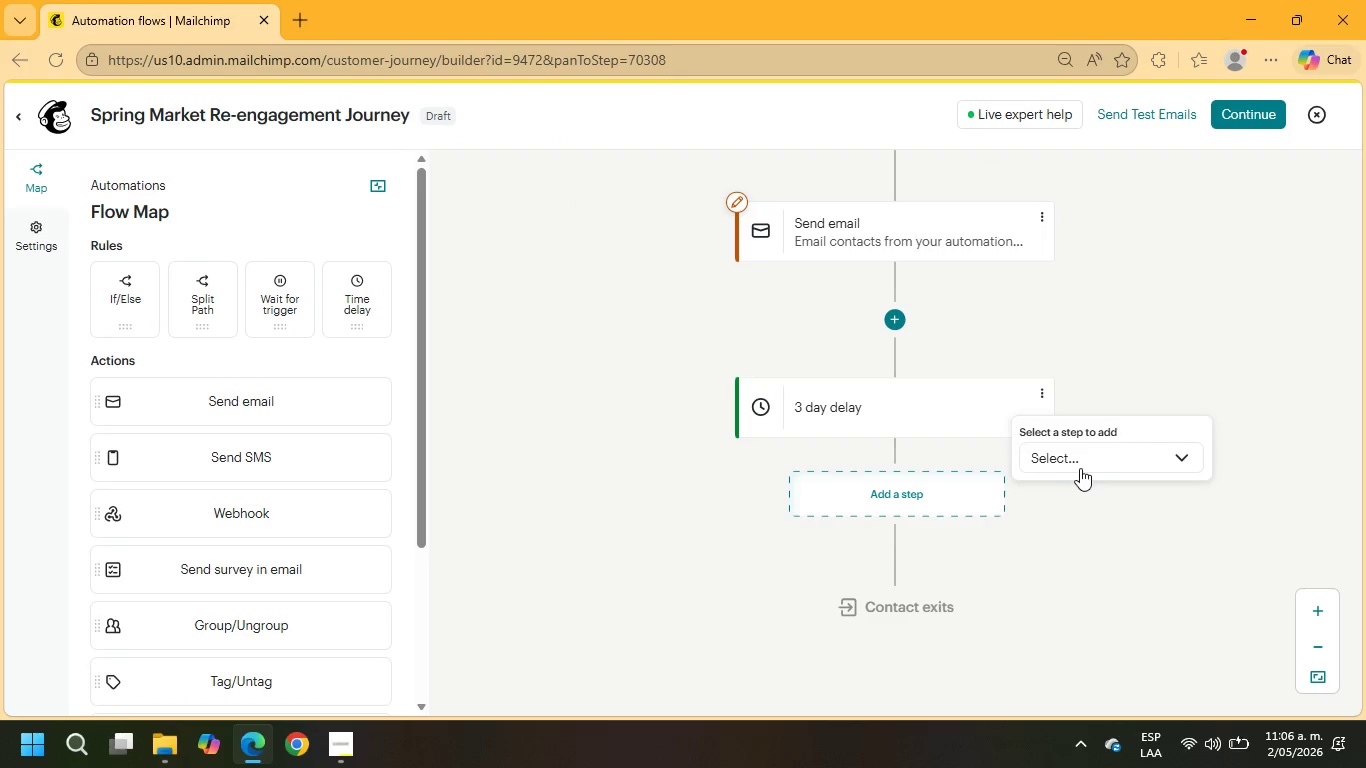 
left_click([1080, 466])
 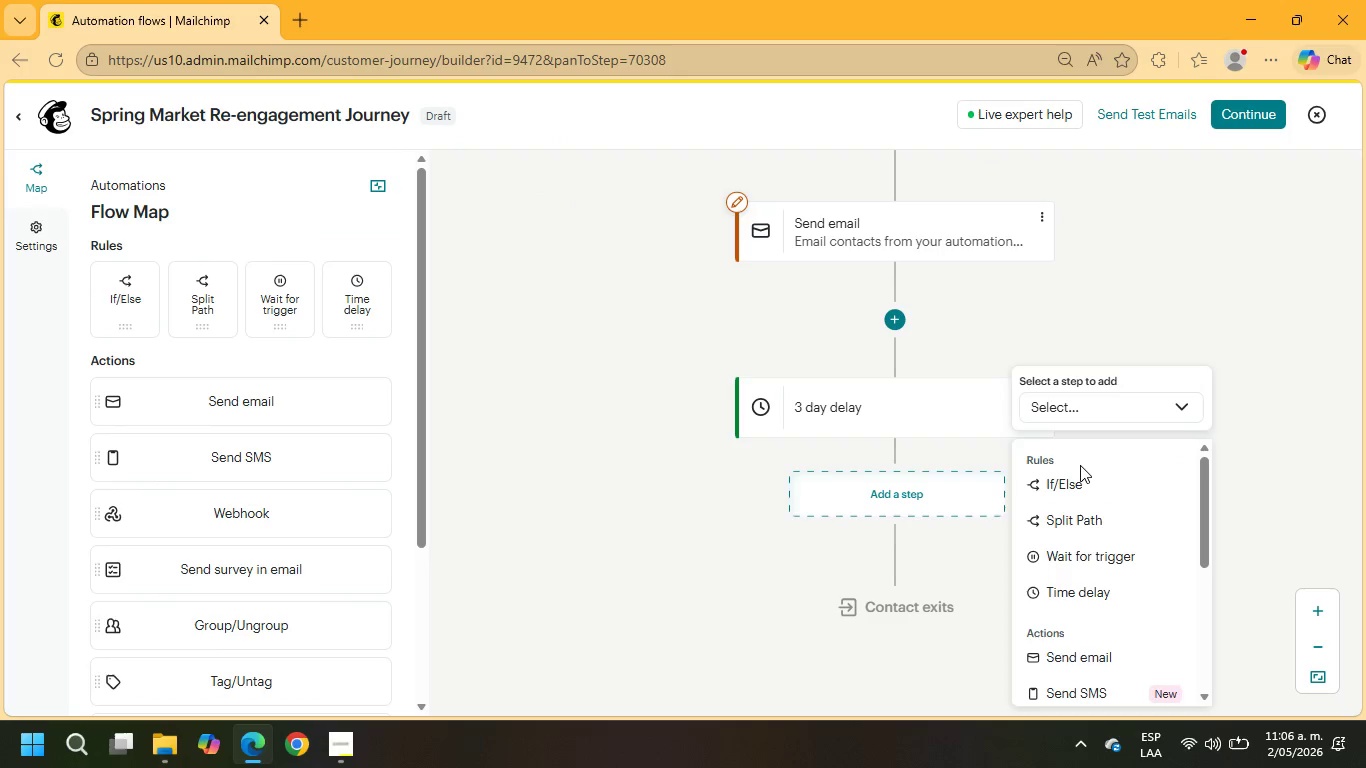 
left_click([1079, 485])
 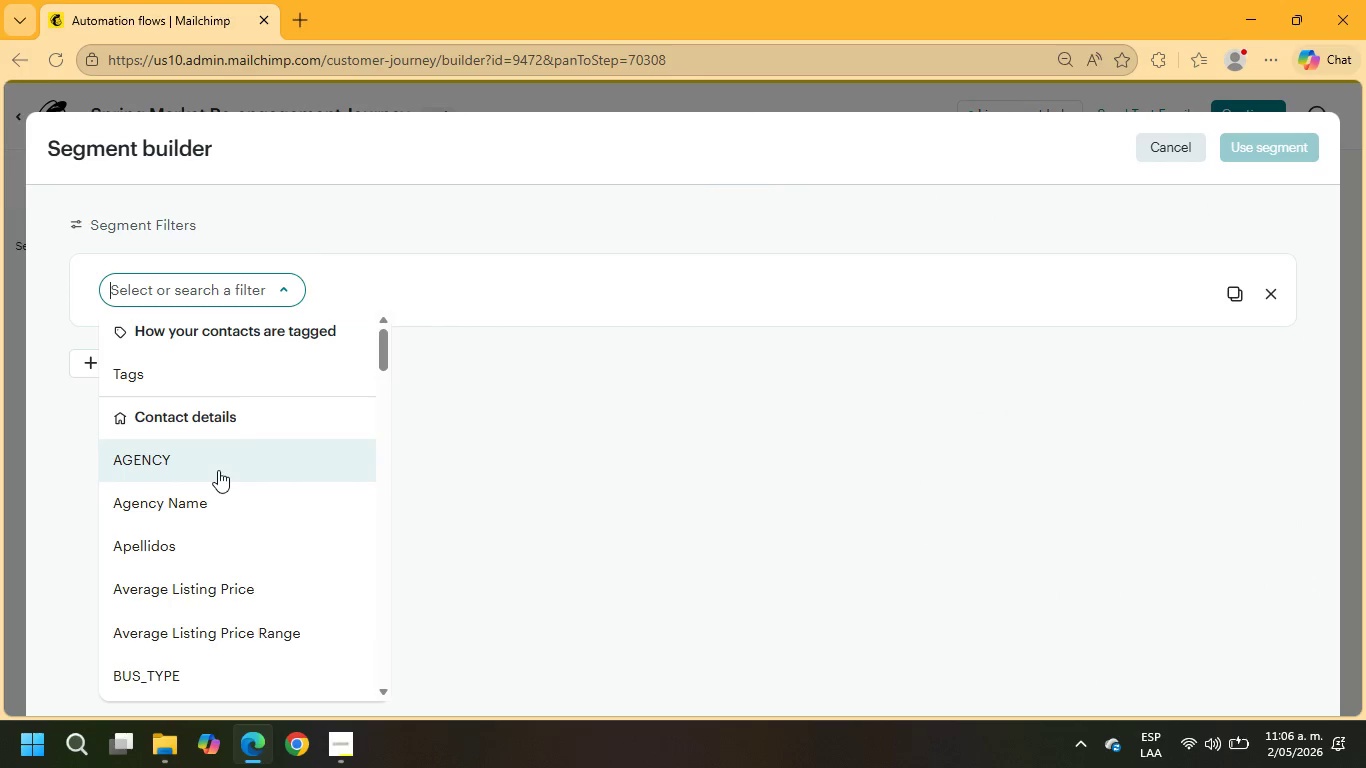 
wait(6.44)
 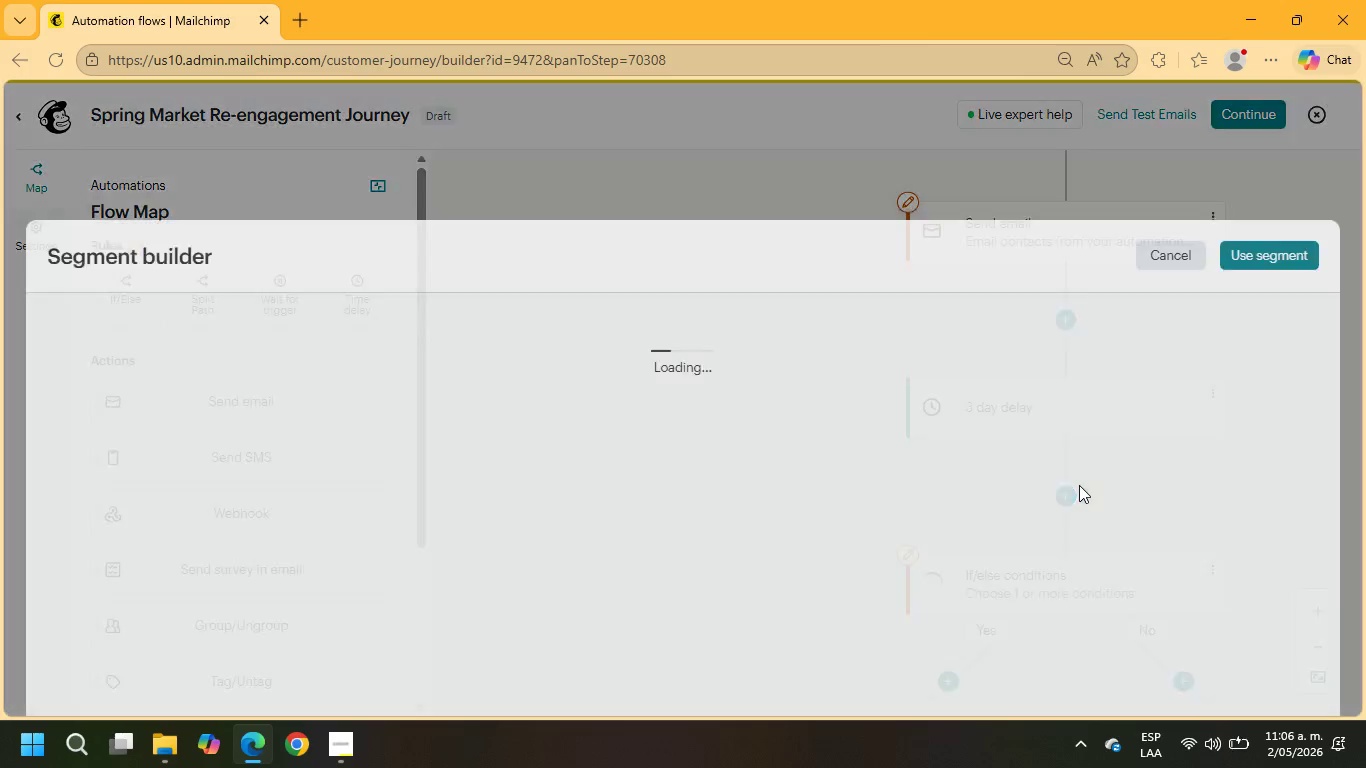 
left_click([208, 372])
 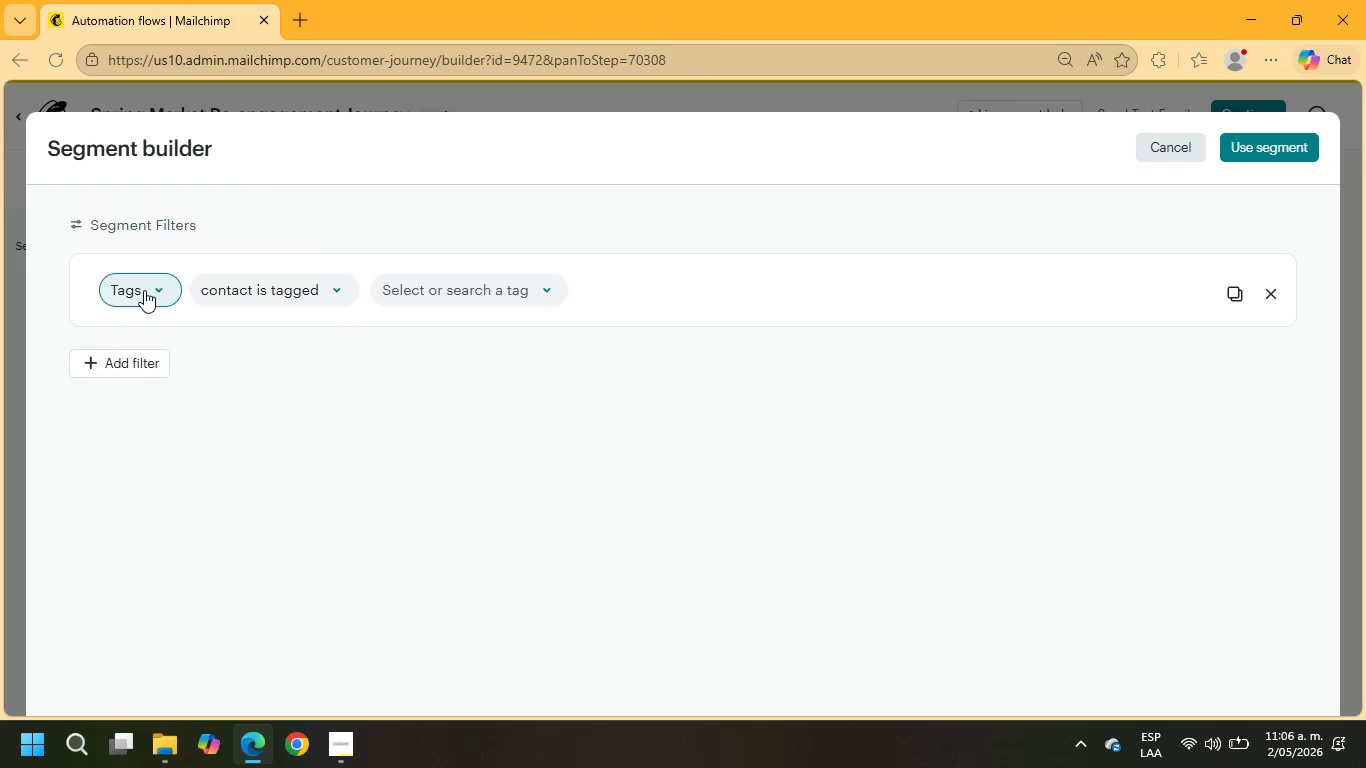 
scroll: coordinate [252, 553], scroll_direction: down, amount: 30.0
 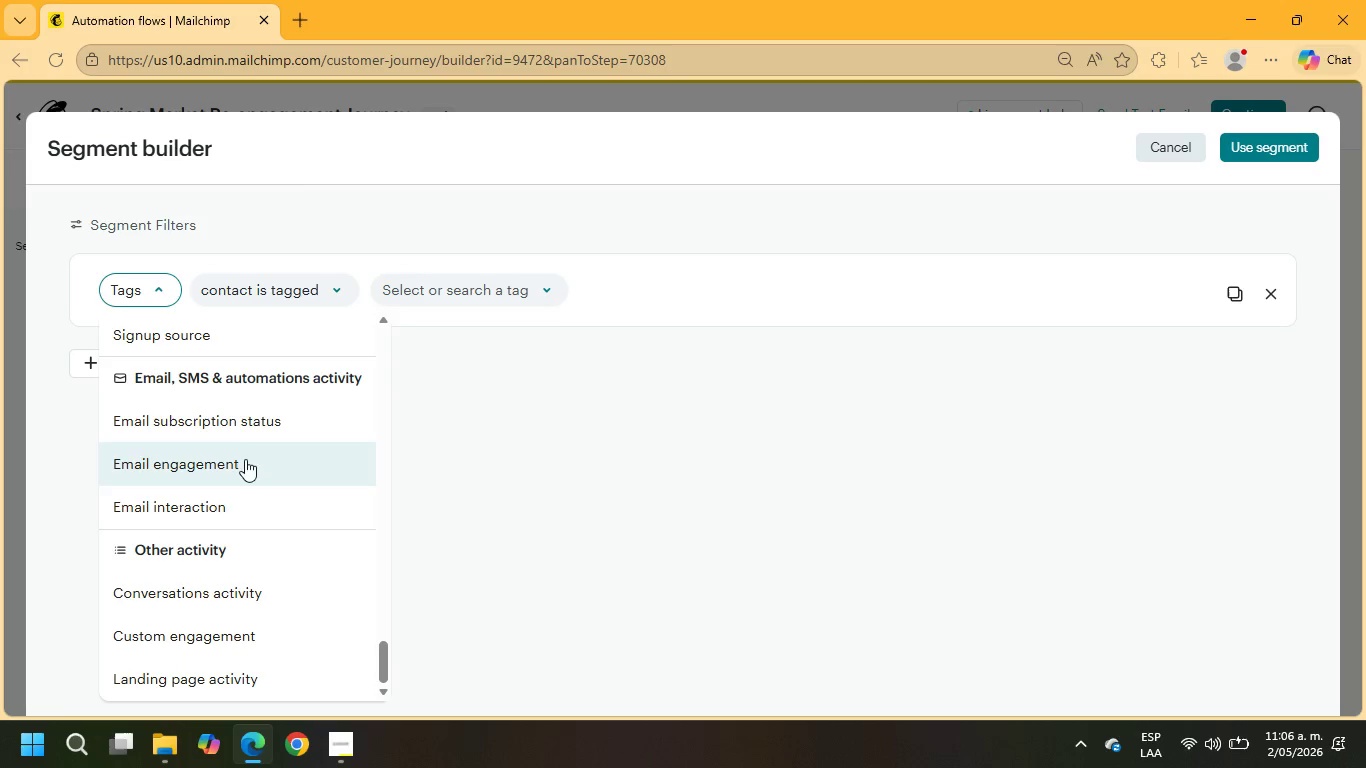 
left_click([244, 508])
 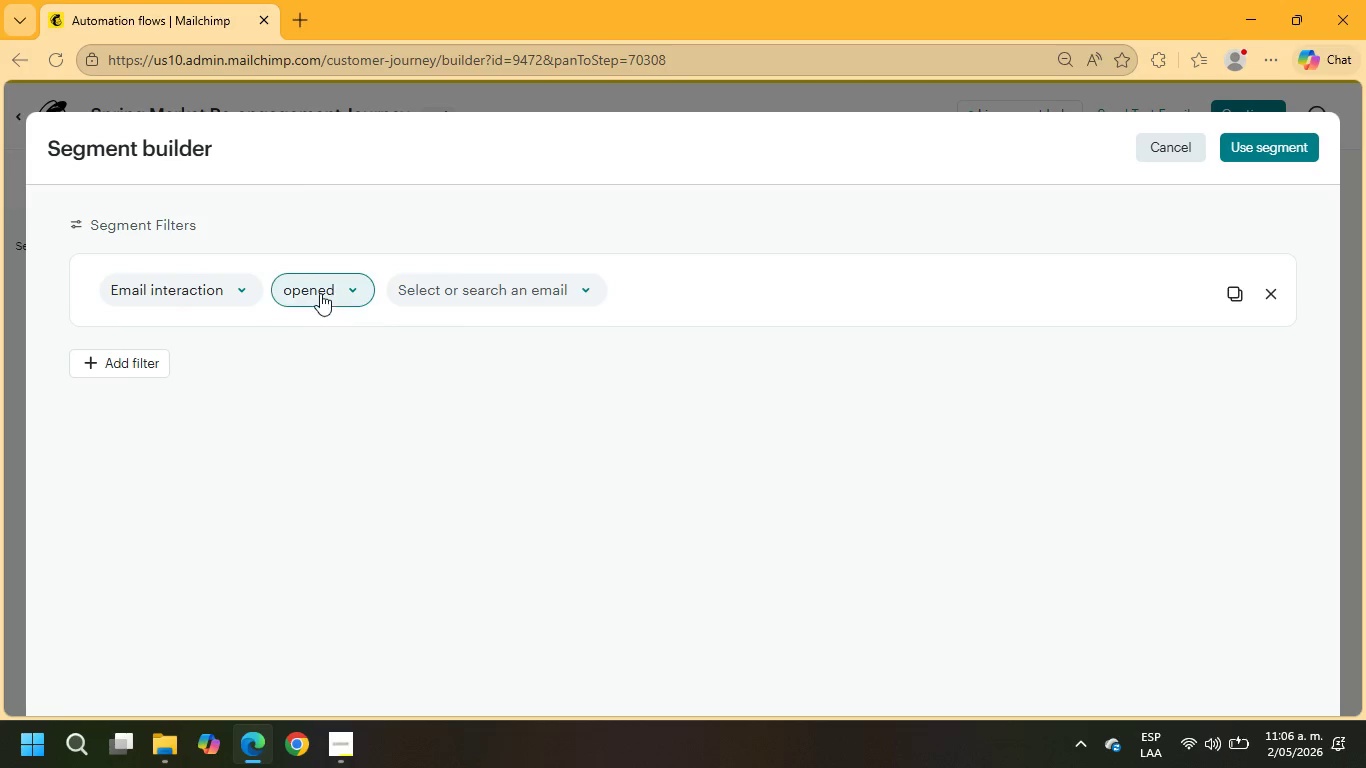 
left_click([320, 293])
 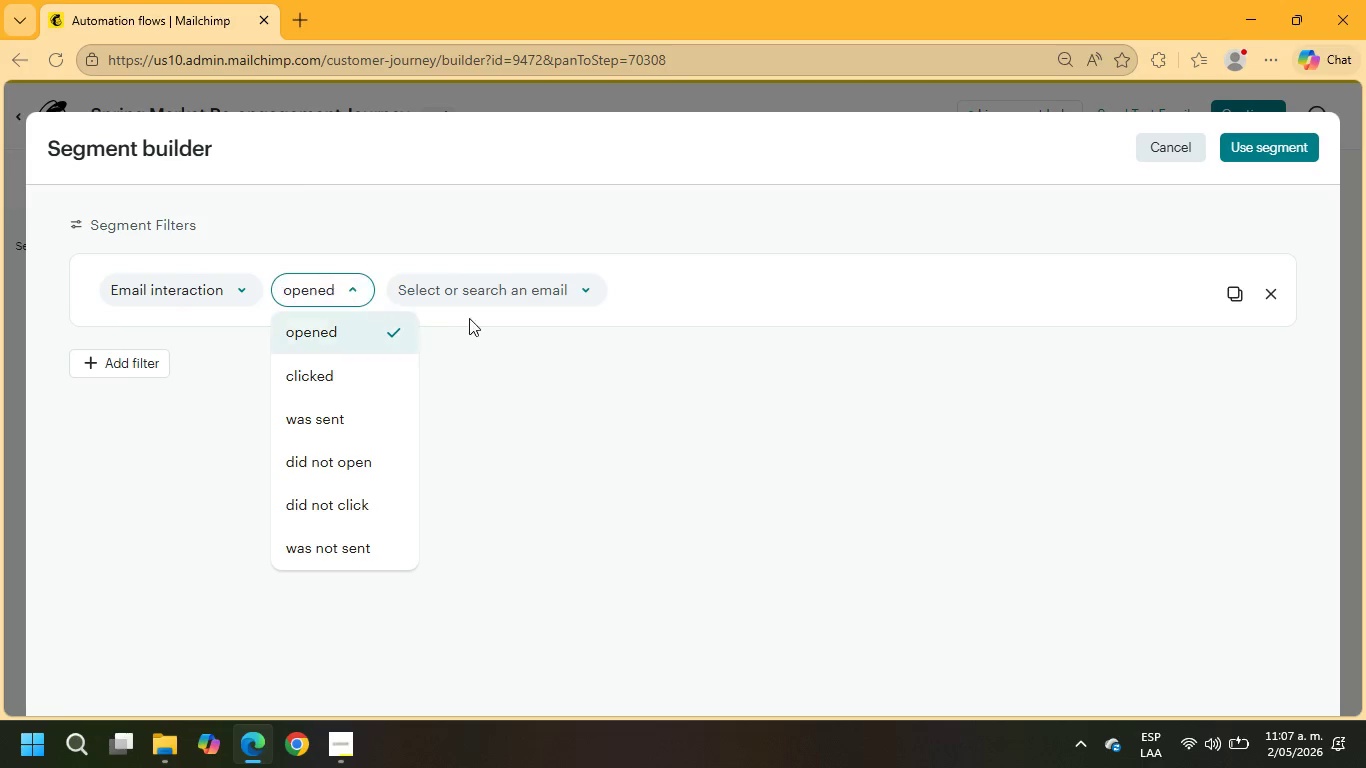 
left_click_drag(start_coordinate=[499, 259], to_coordinate=[499, 250])
 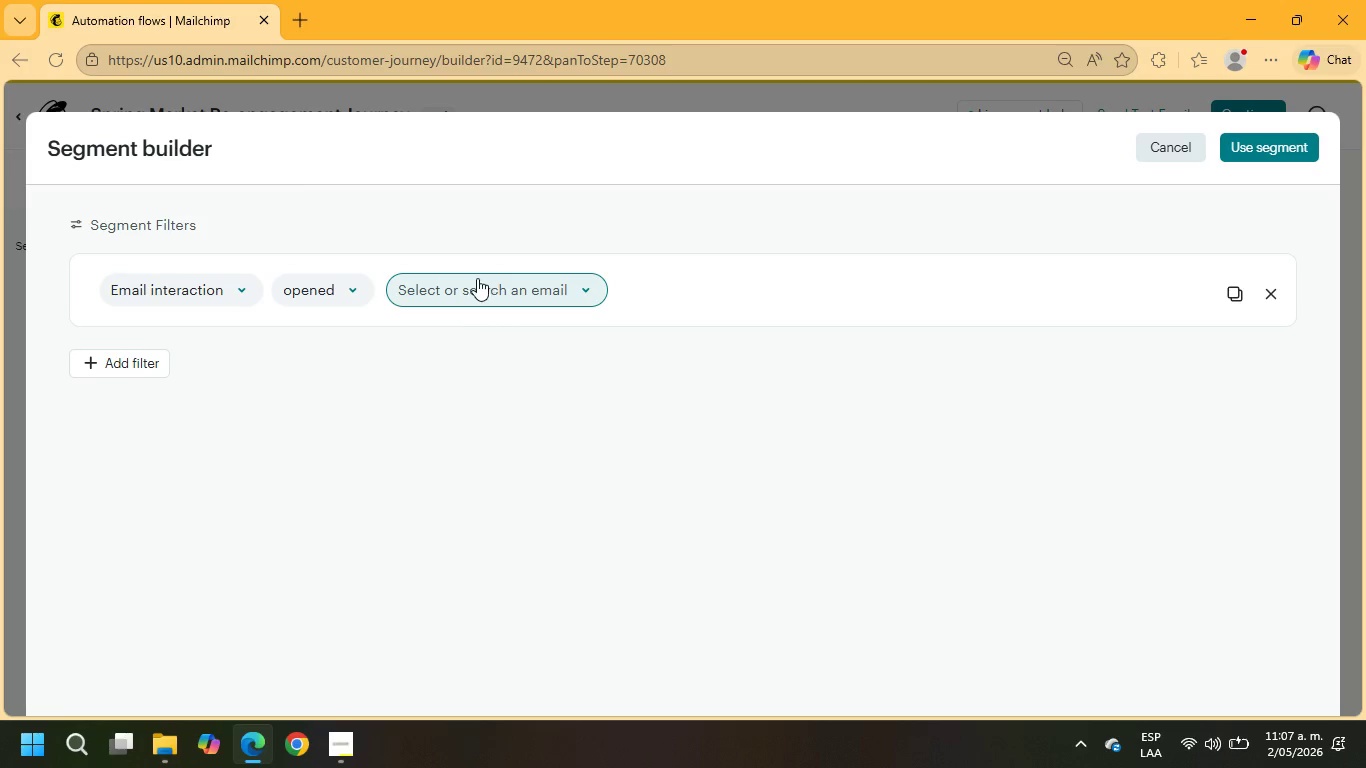 
left_click_drag(start_coordinate=[479, 280], to_coordinate=[485, 274])
 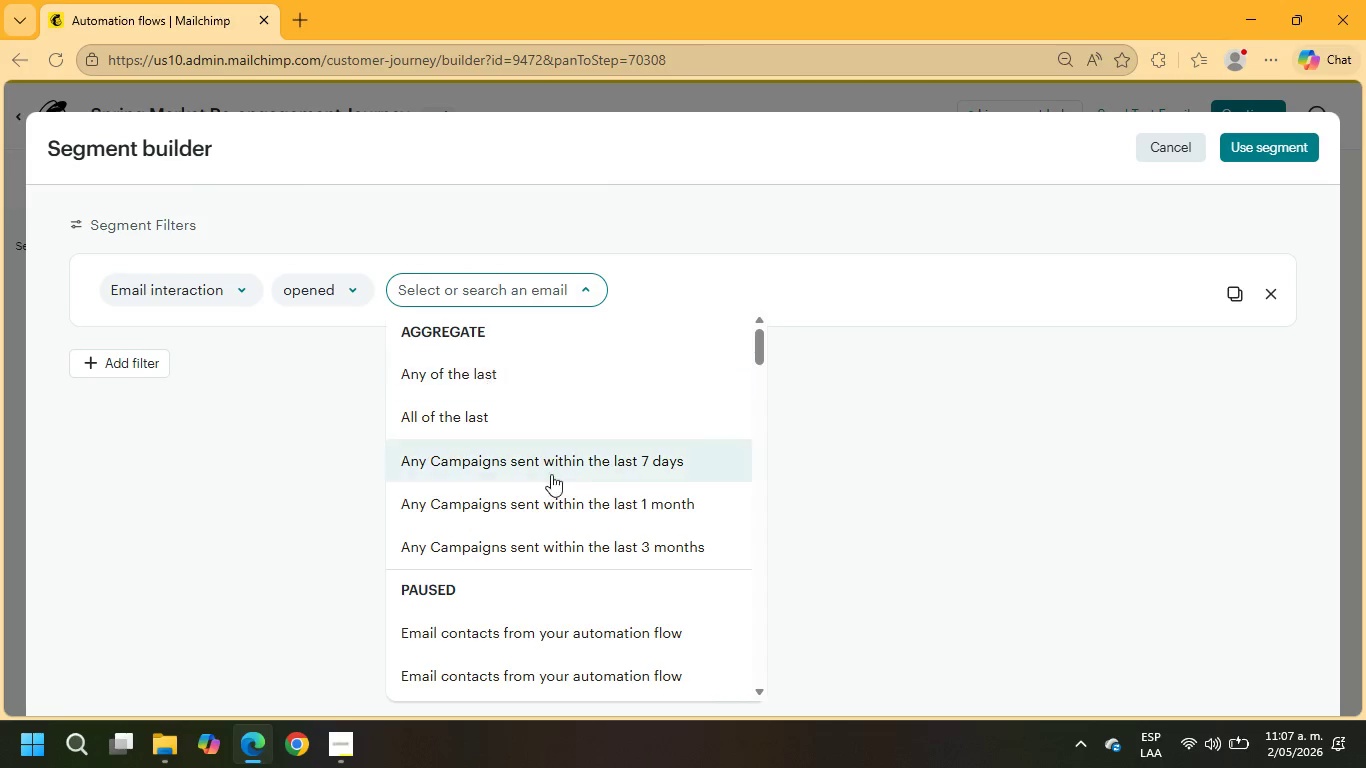 
scroll: coordinate [576, 562], scroll_direction: down, amount: 11.0
 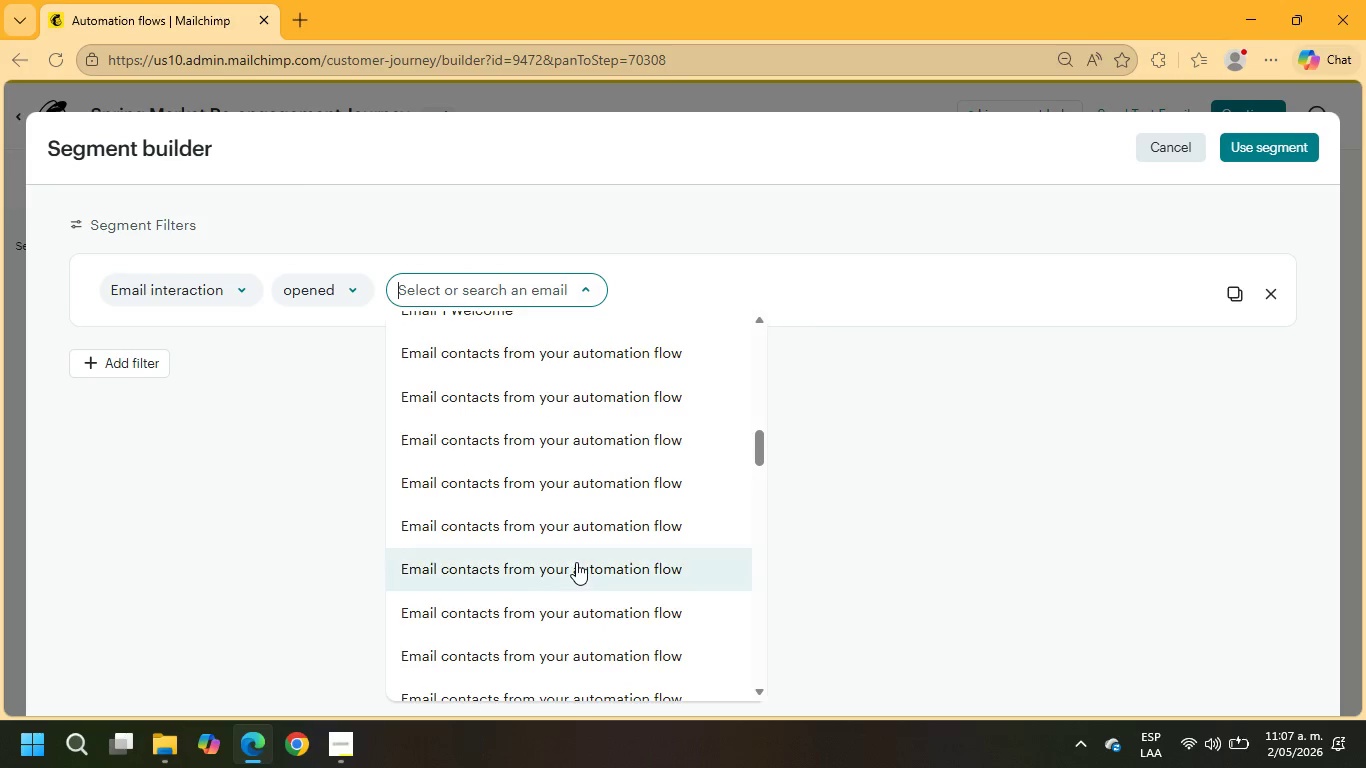 
scroll: coordinate [576, 562], scroll_direction: up, amount: 2.0
 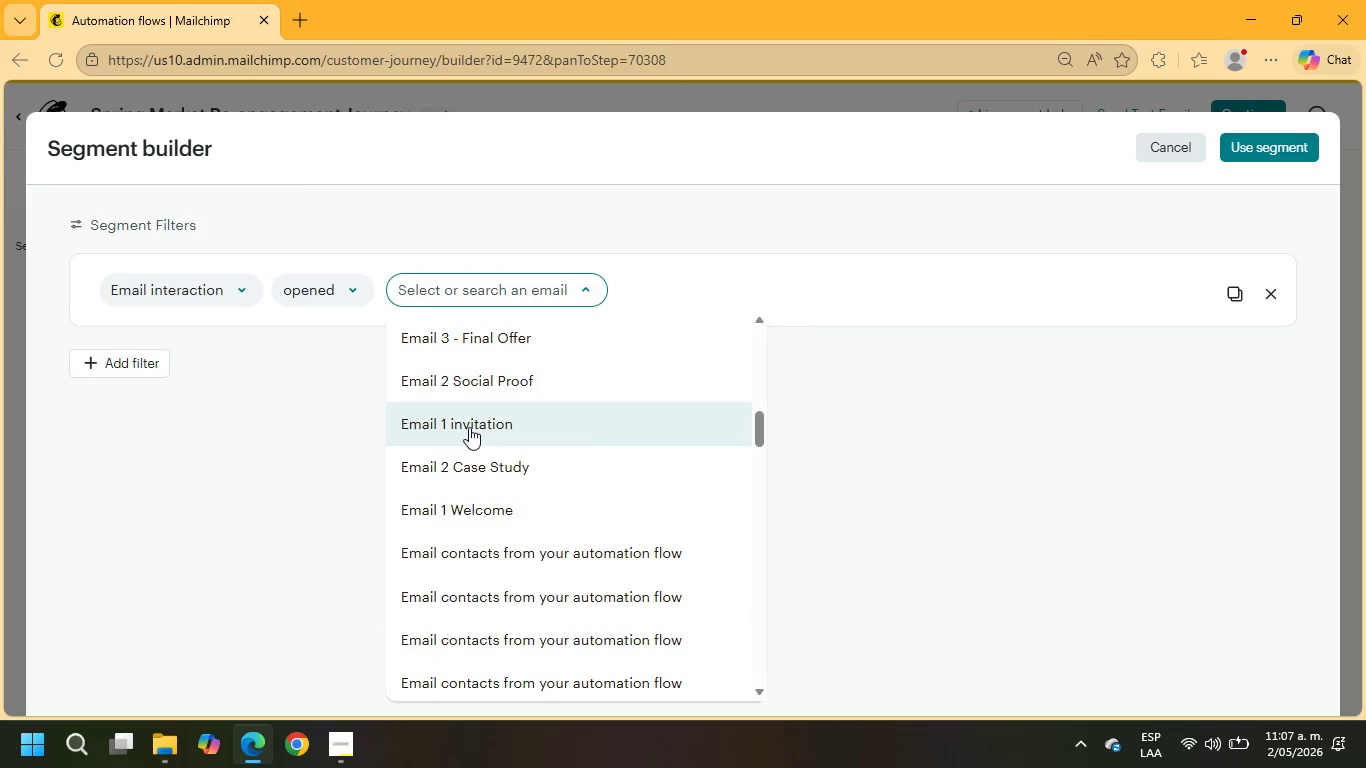 
wait(5.45)
 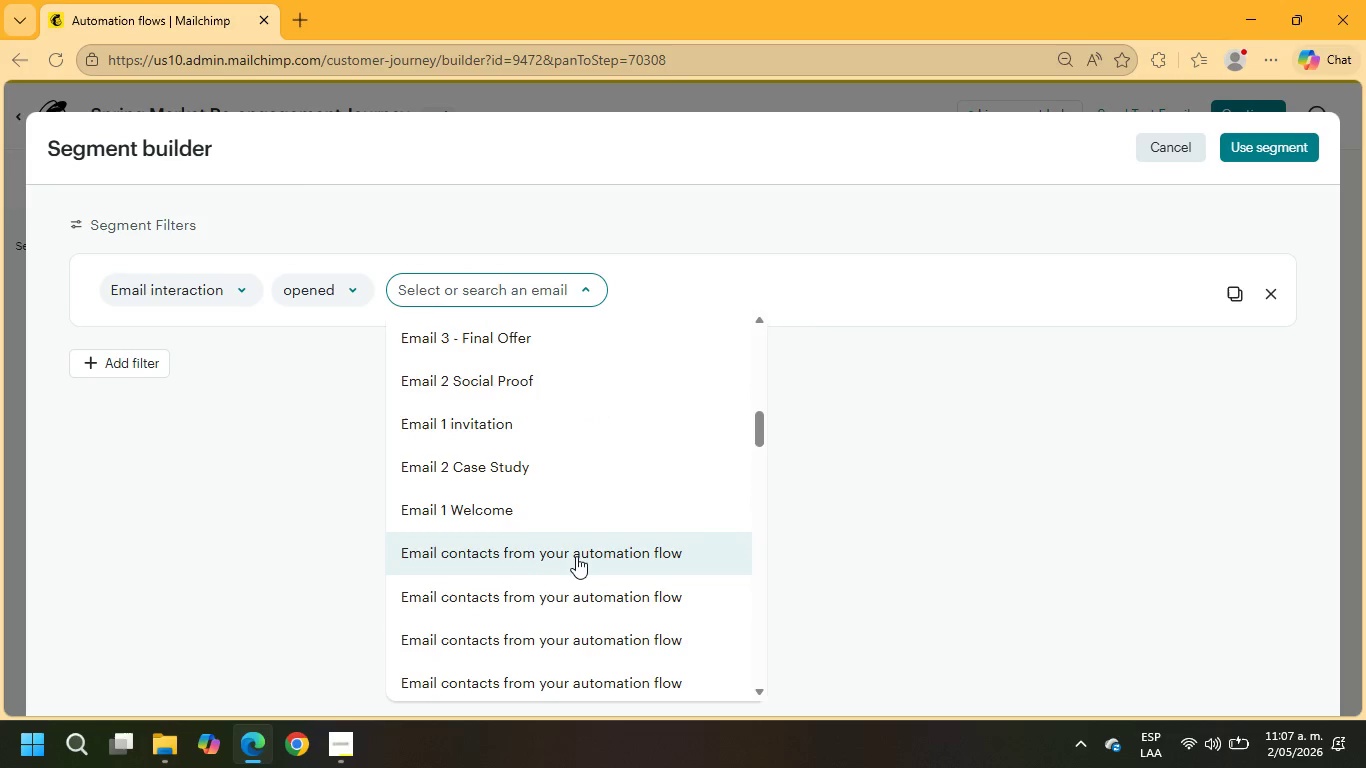 
left_click([1159, 155])
 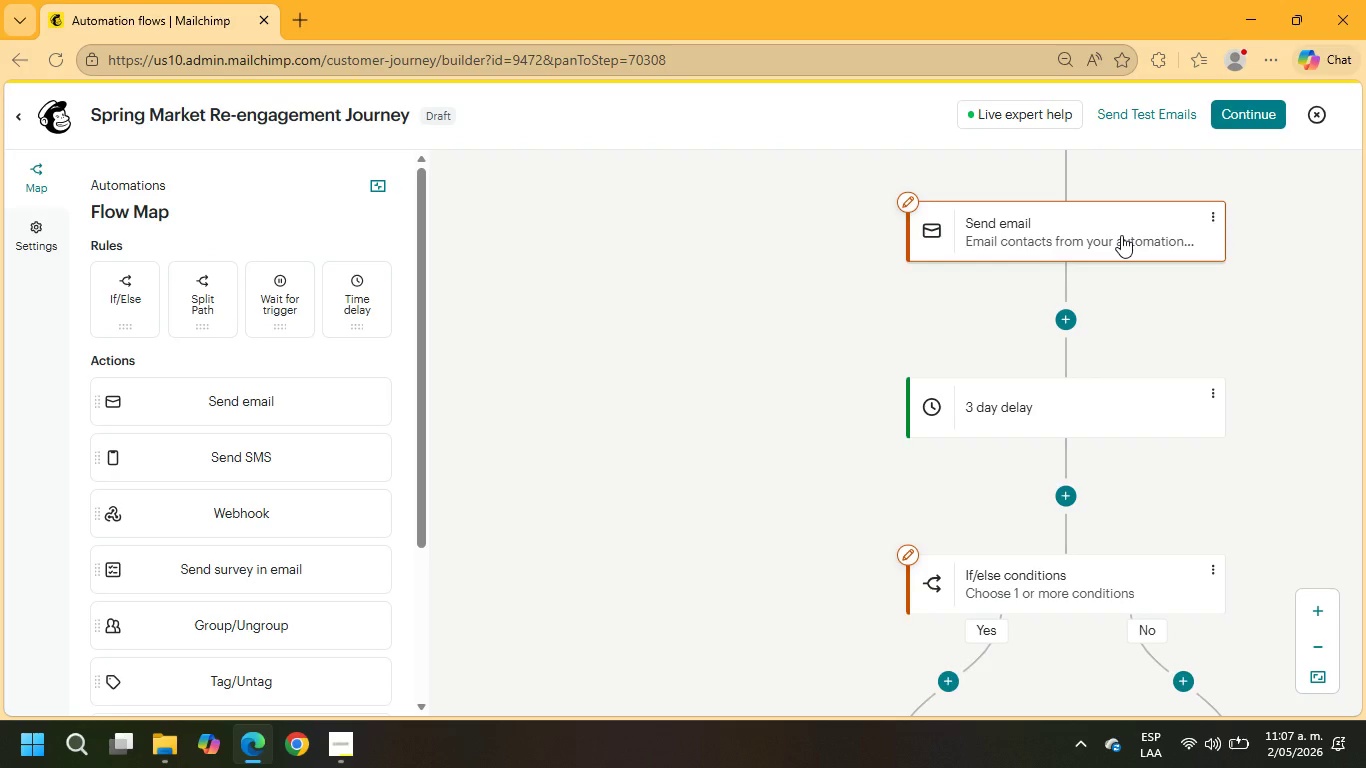 
left_click([1121, 235])
 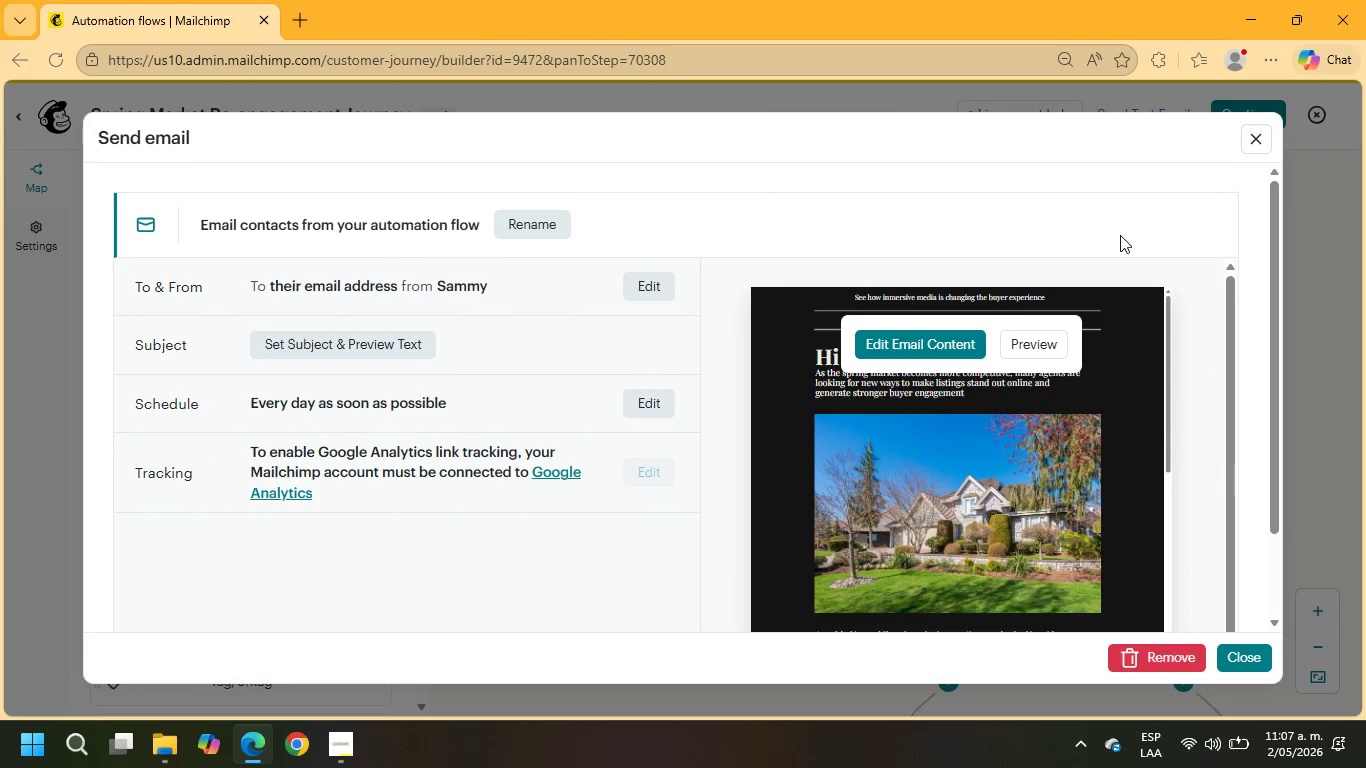 
wait(8.55)
 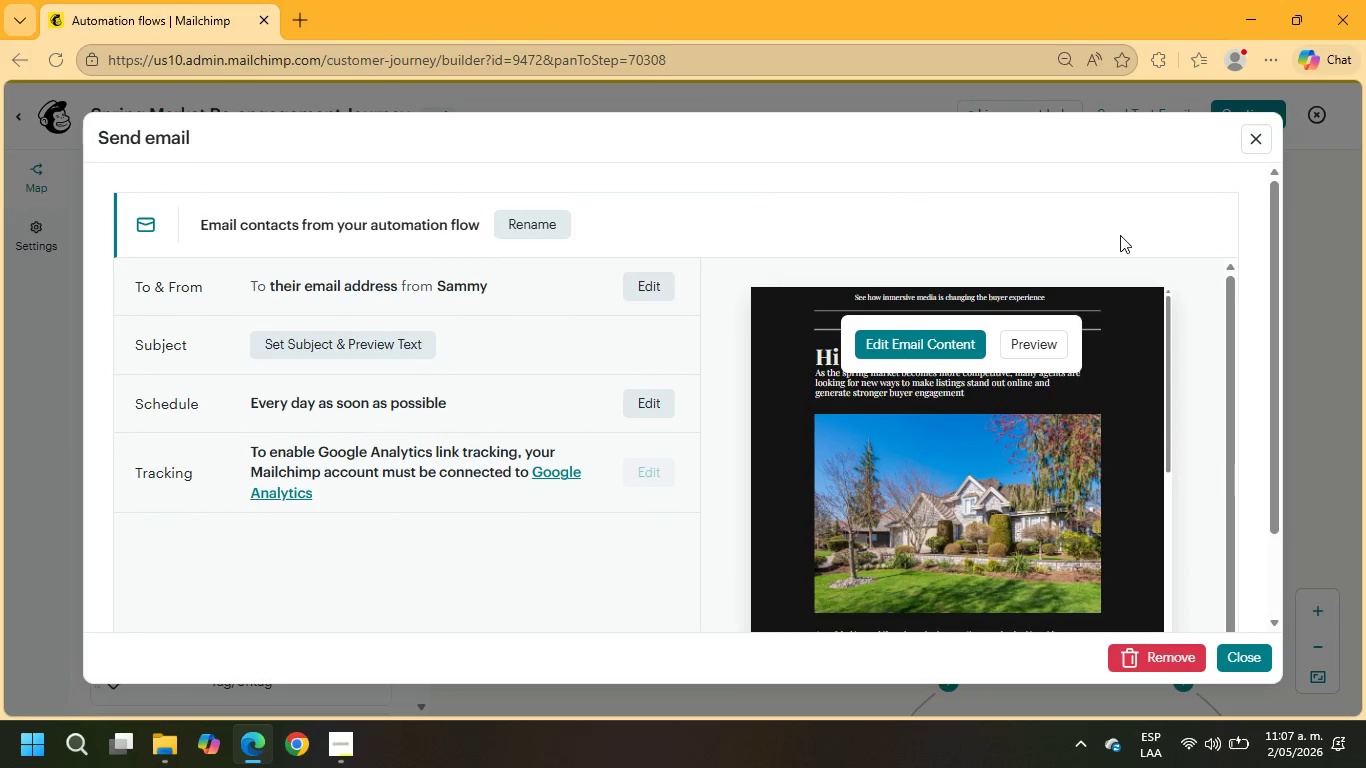 
scroll: coordinate [980, 463], scroll_direction: down, amount: 7.0
 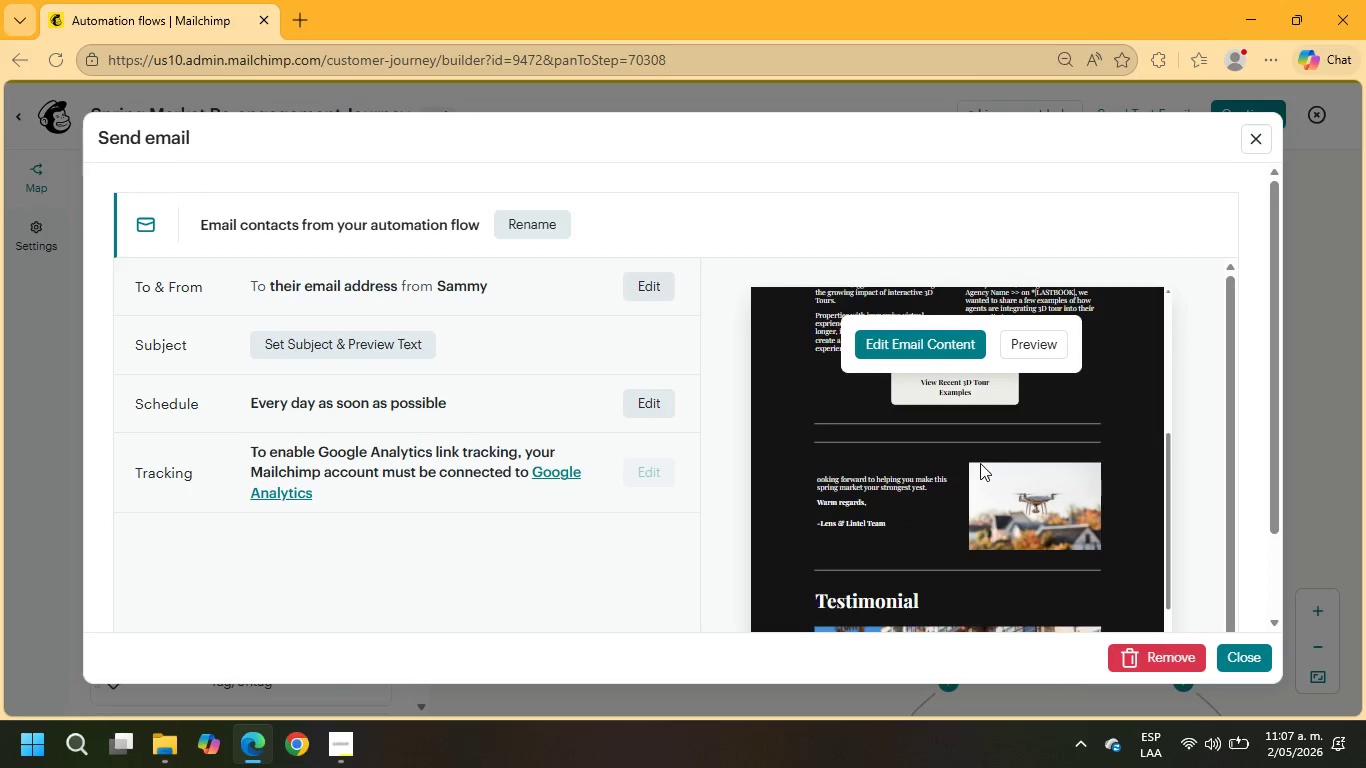 
scroll: coordinate [981, 463], scroll_direction: up, amount: 7.0
 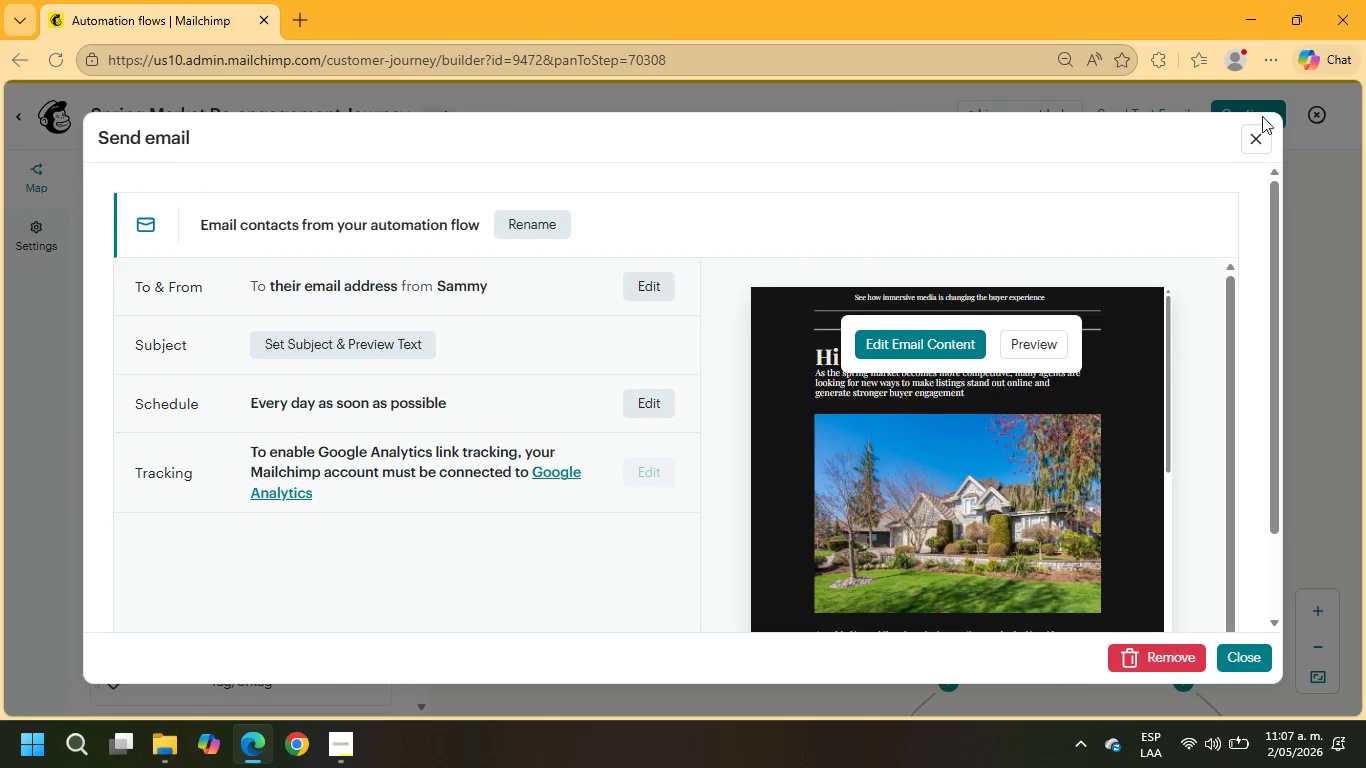 
left_click([1262, 141])
 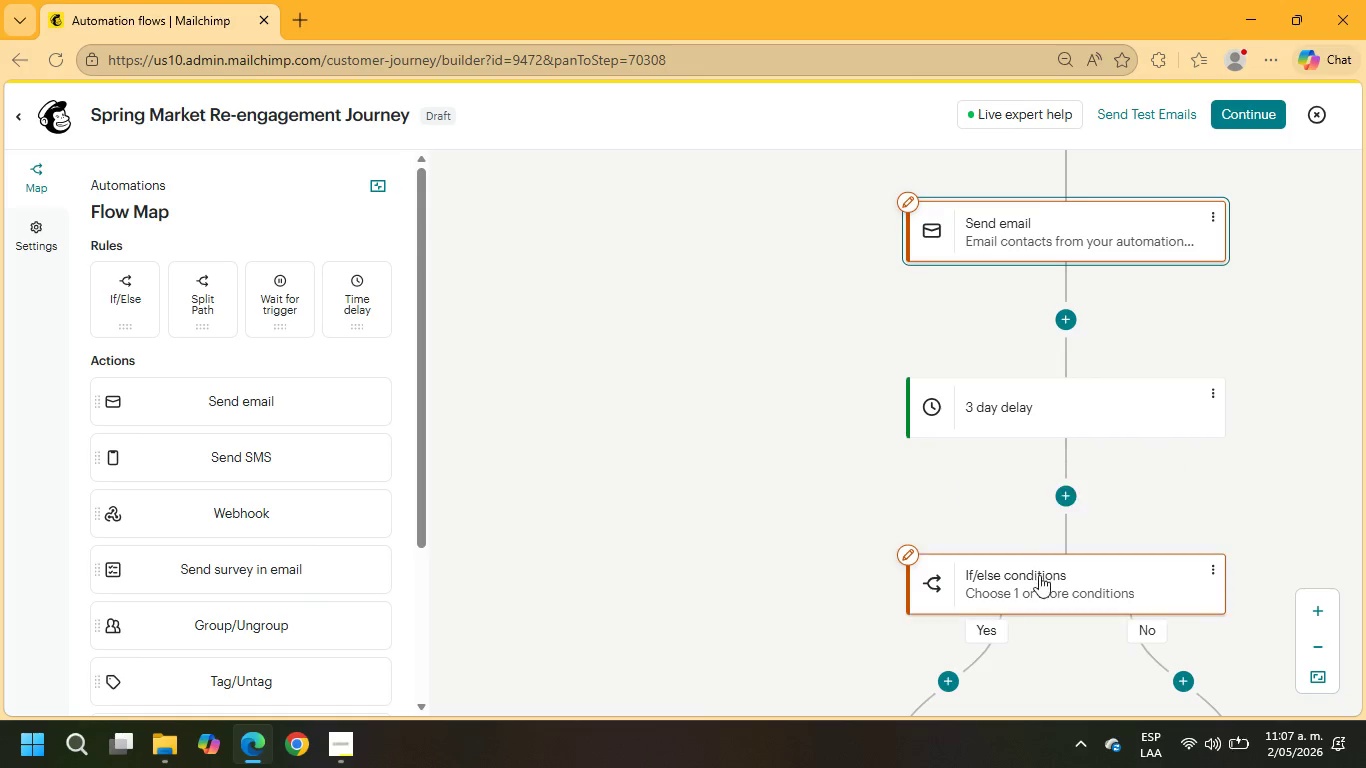 
left_click([1037, 585])
 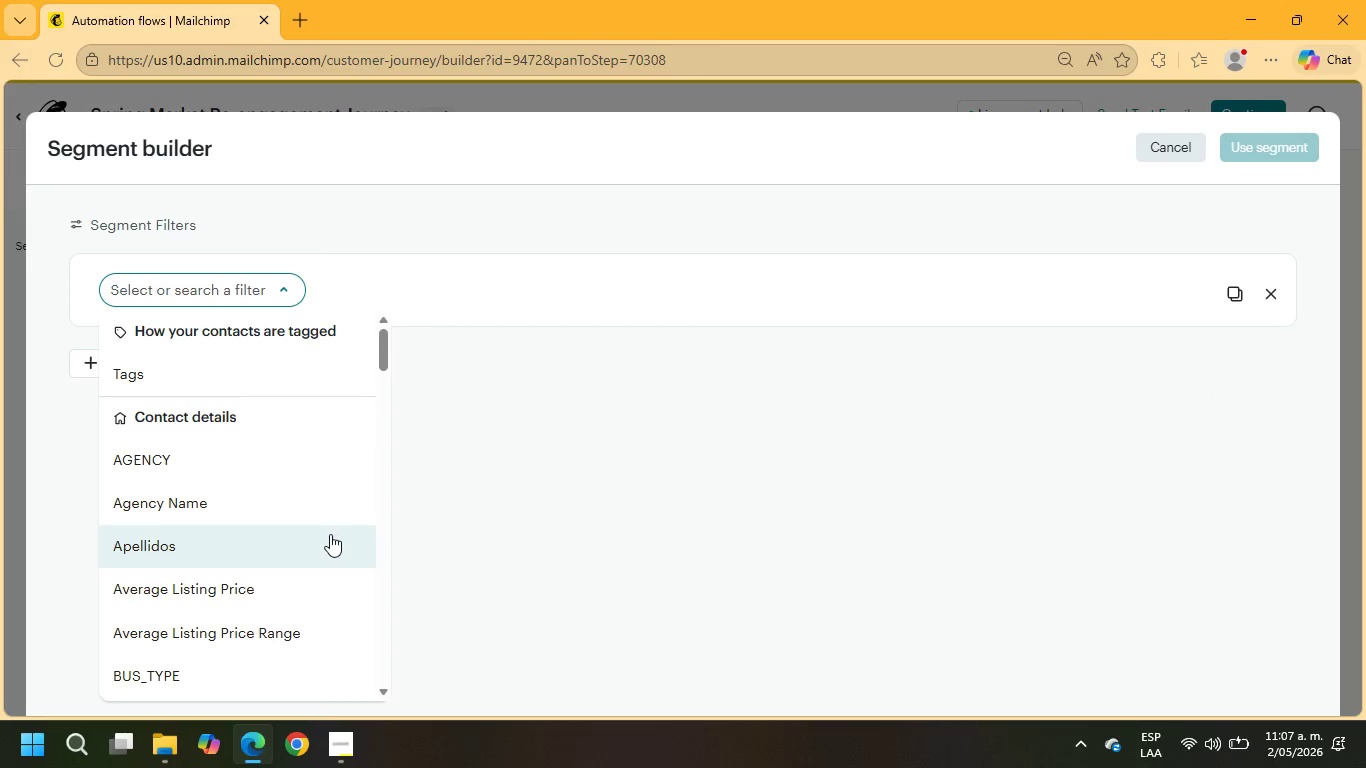 
wait(5.52)
 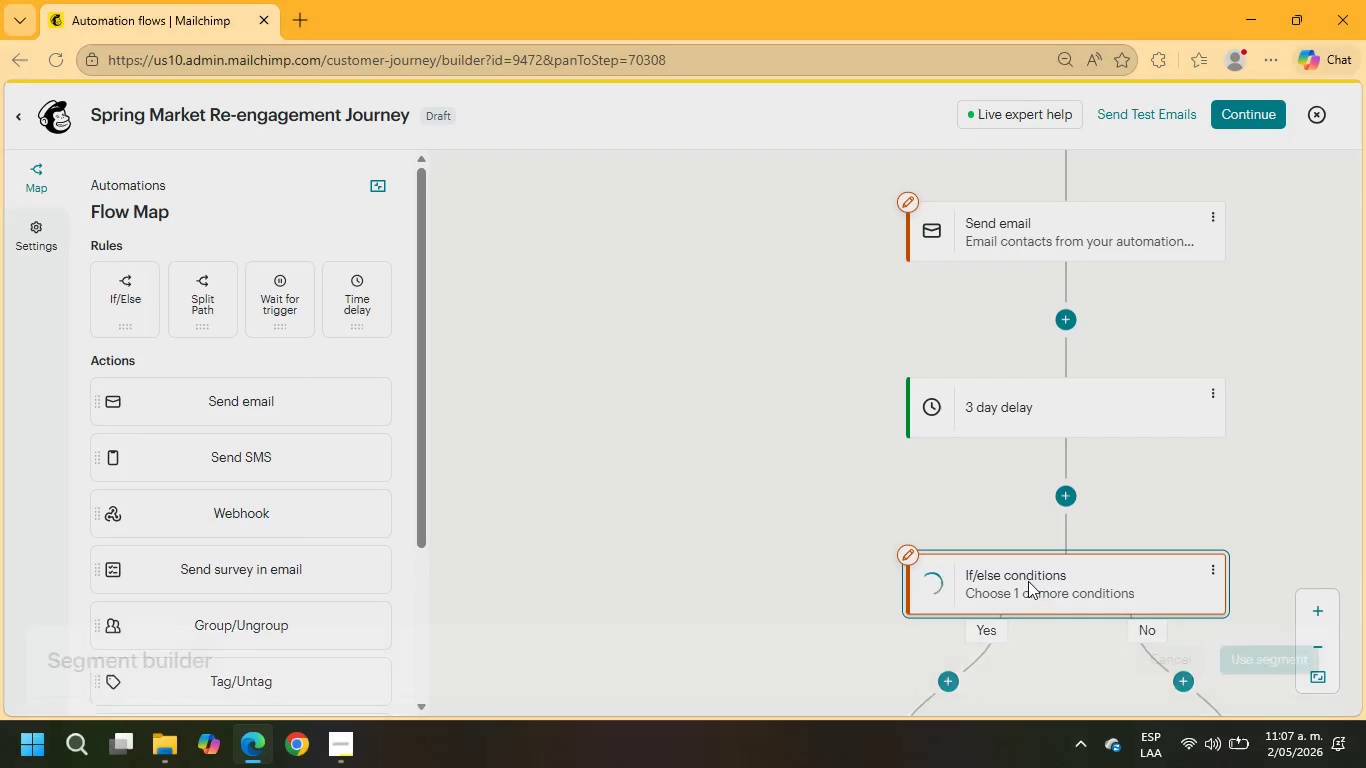 
scroll: coordinate [209, 572], scroll_direction: down, amount: 36.0
 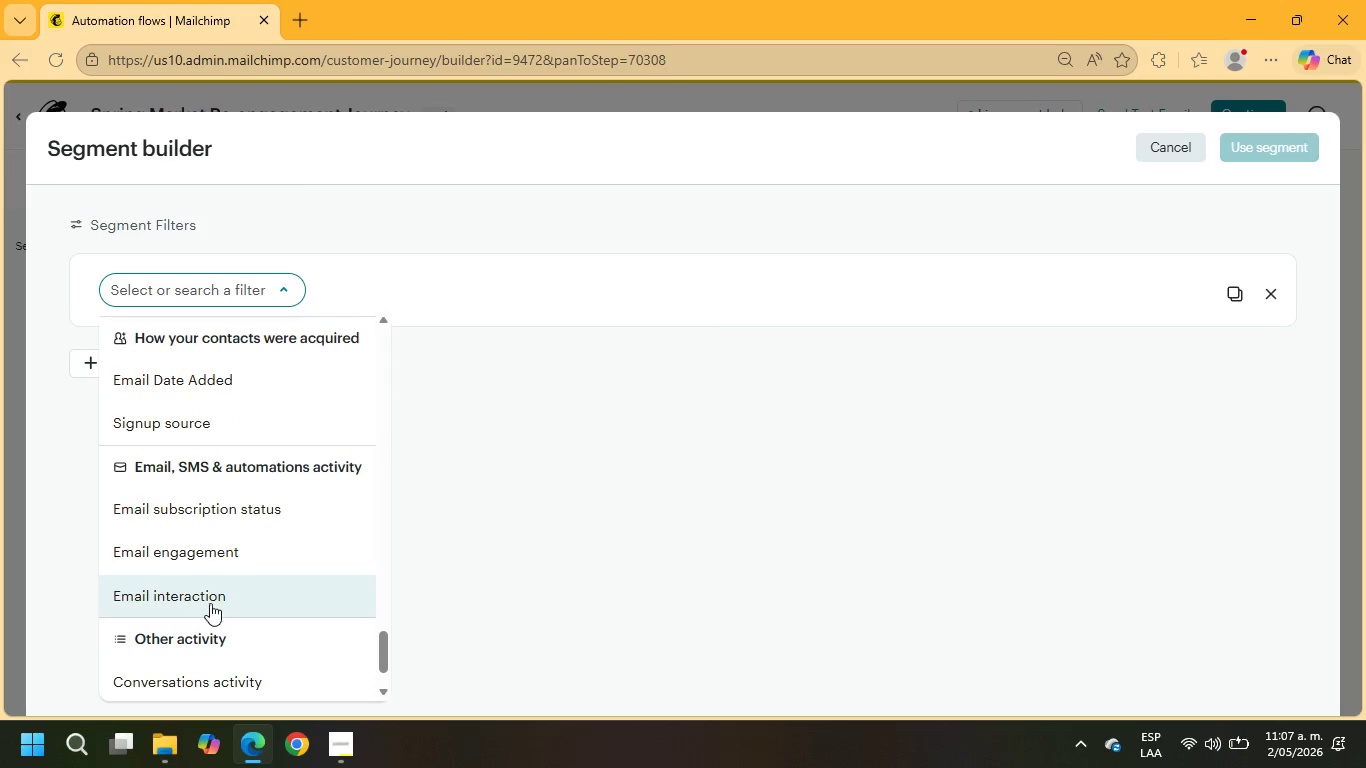 
left_click([212, 597])
 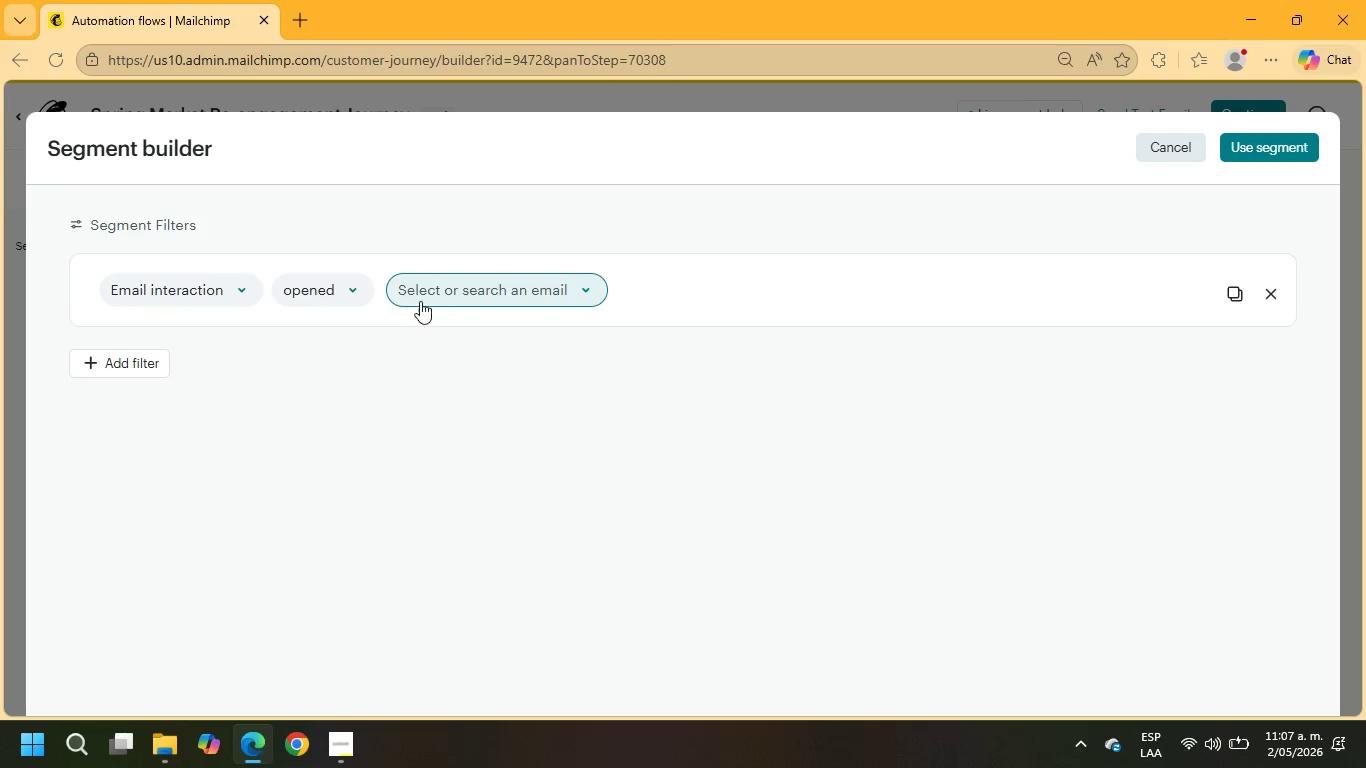 
left_click([435, 294])
 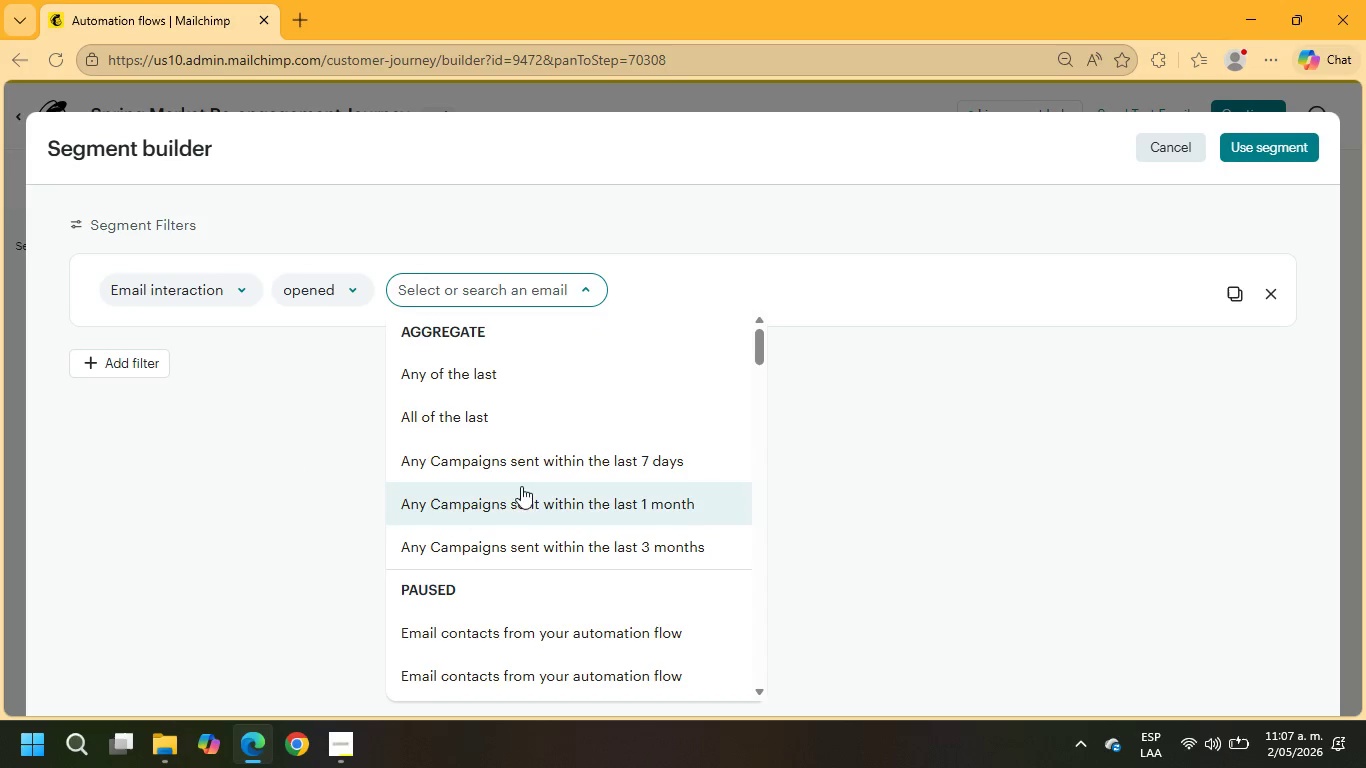 
scroll: coordinate [500, 476], scroll_direction: down, amount: 27.0
 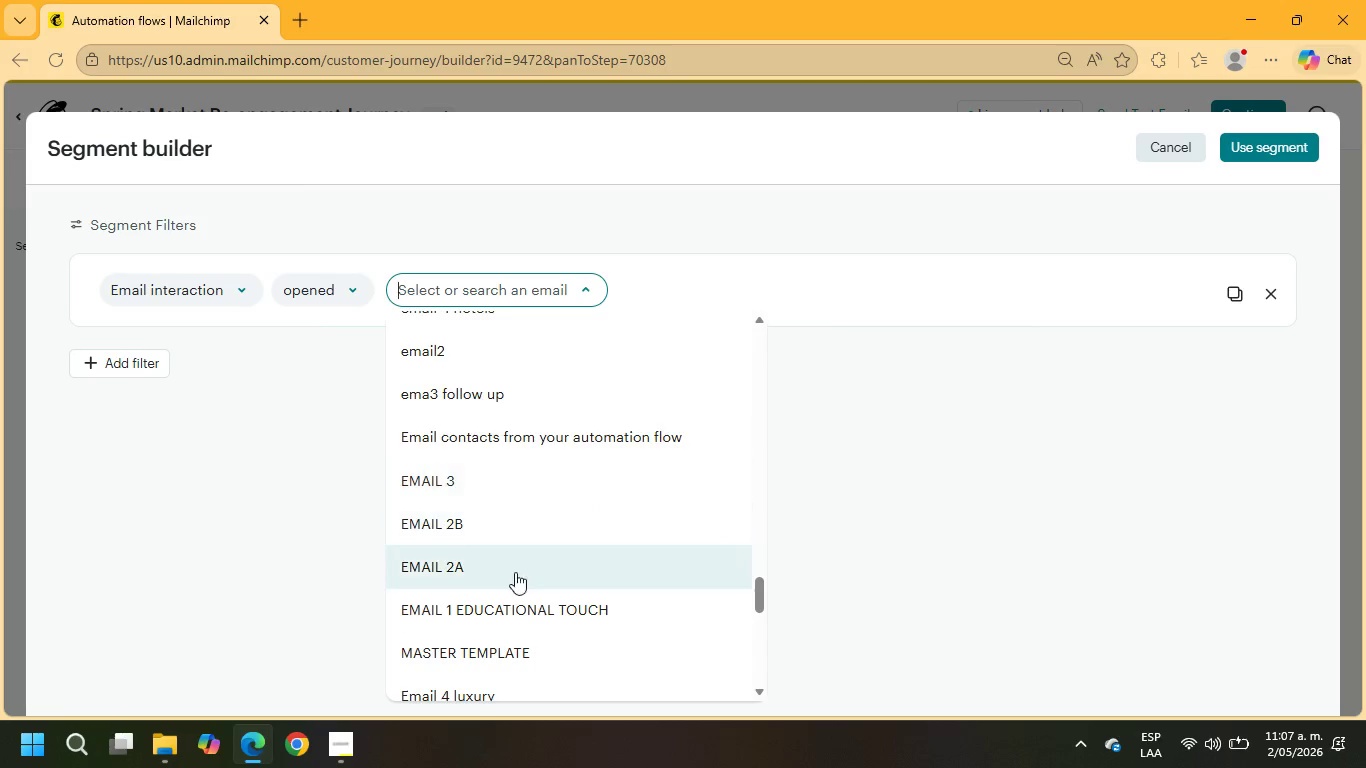 
left_click([521, 603])
 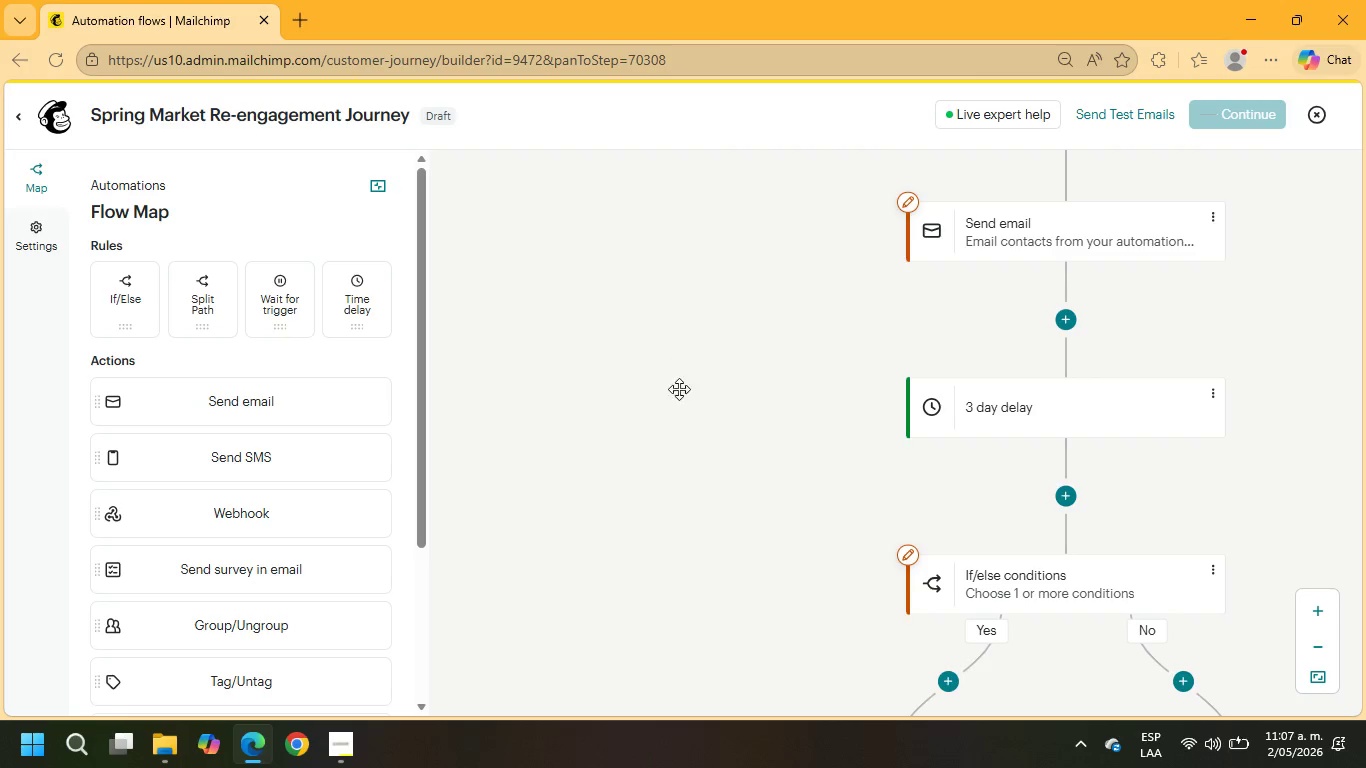 
scroll: coordinate [914, 478], scroll_direction: down, amount: 1.0
 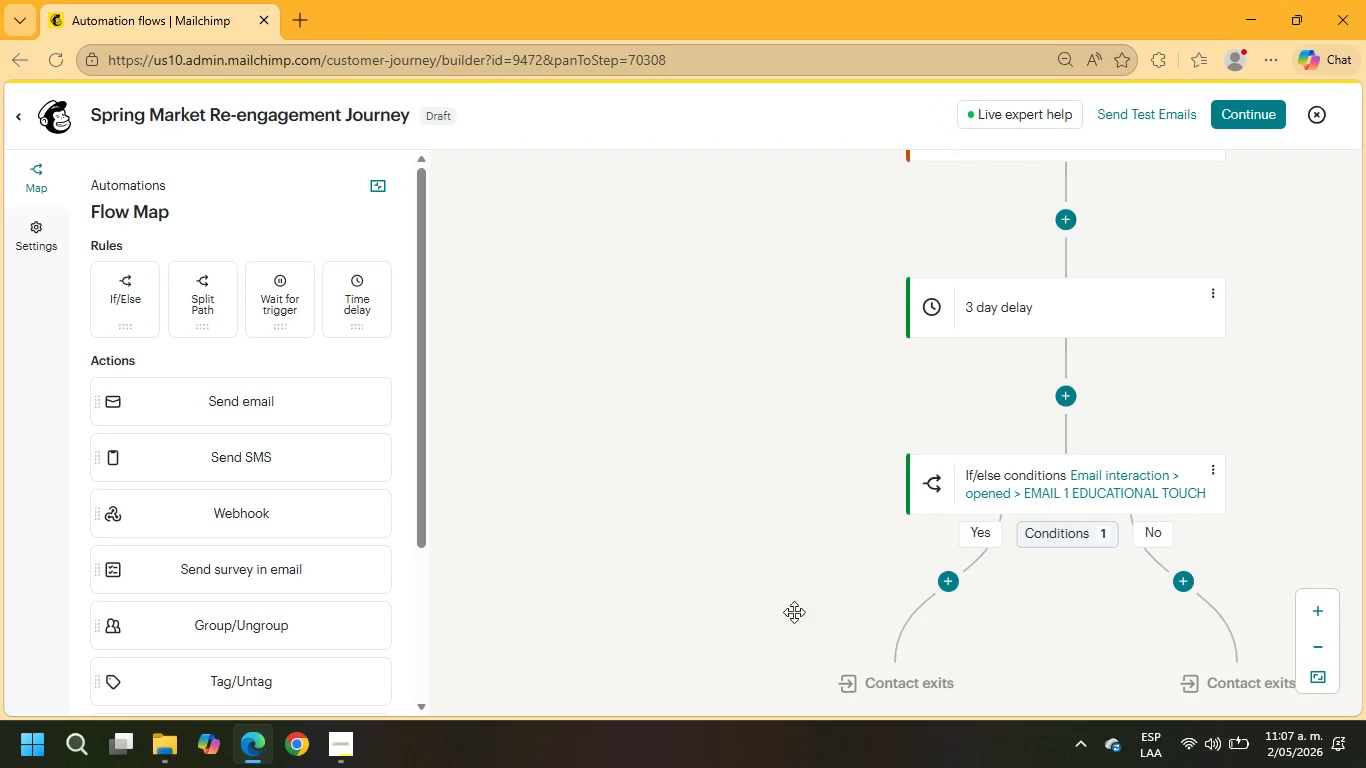 
wait(5.66)
 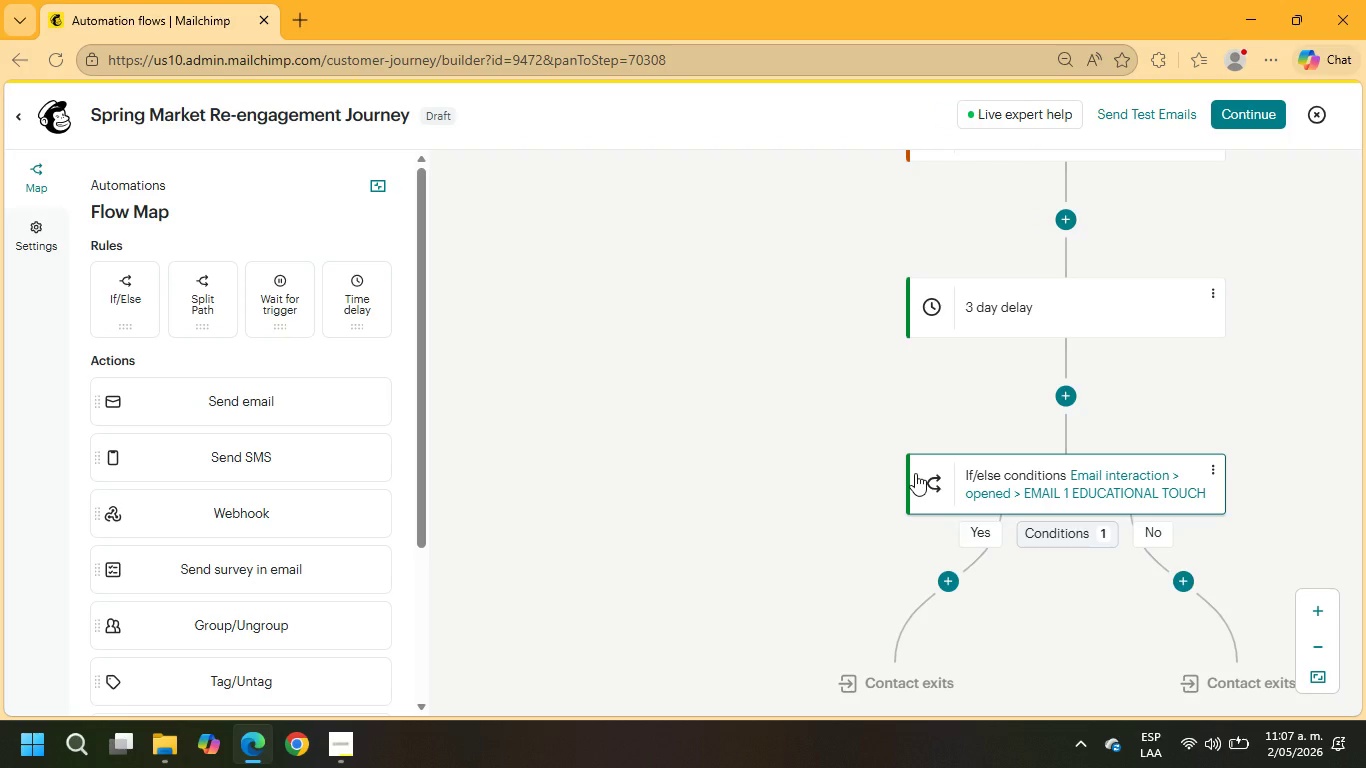 
left_click([950, 583])
 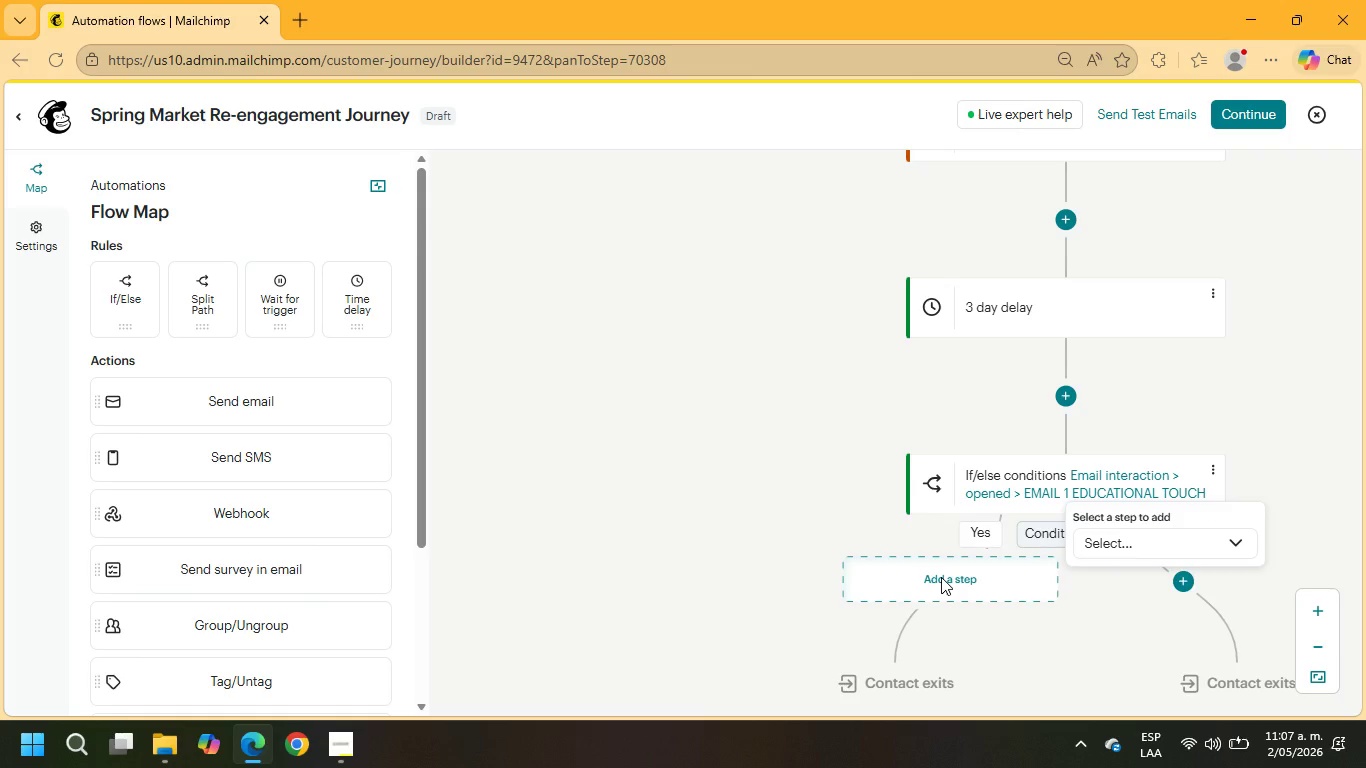 
left_click([1116, 550])
 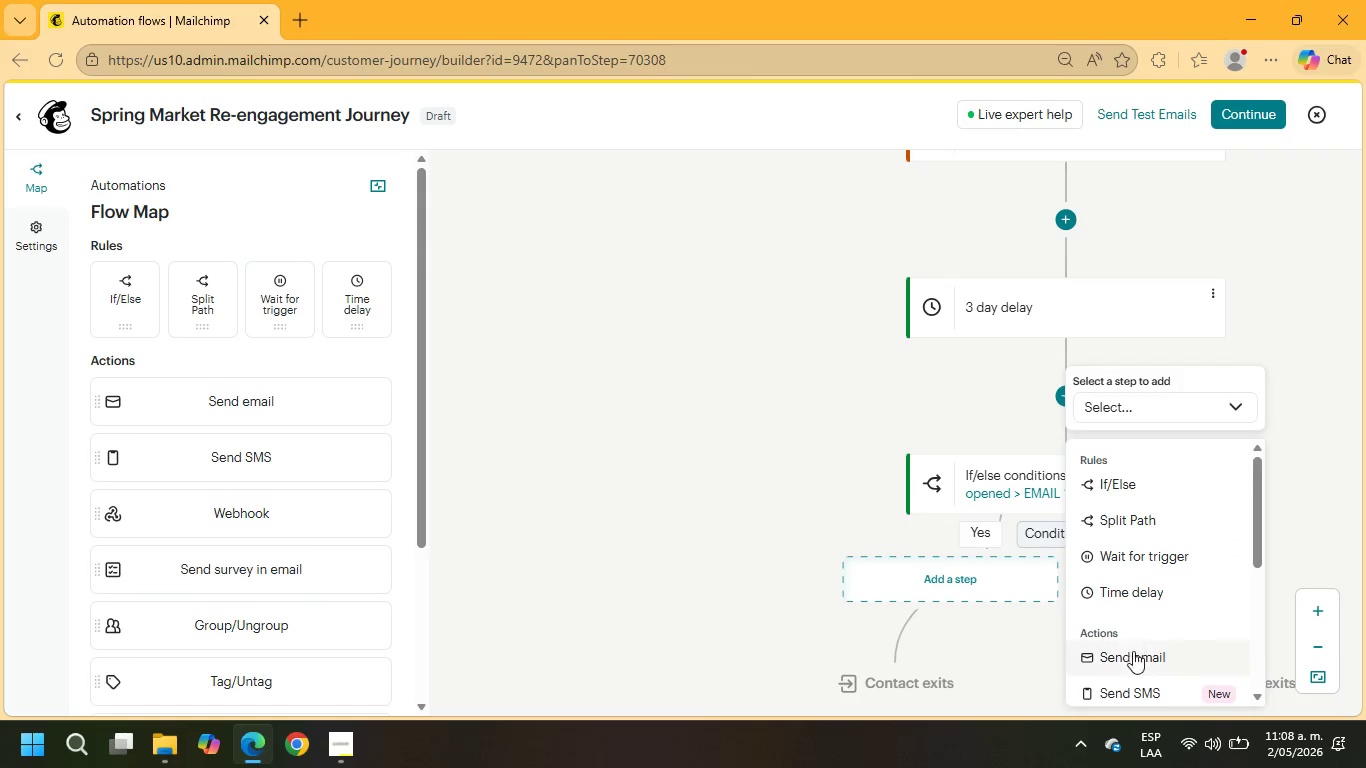 
left_click([1132, 653])
 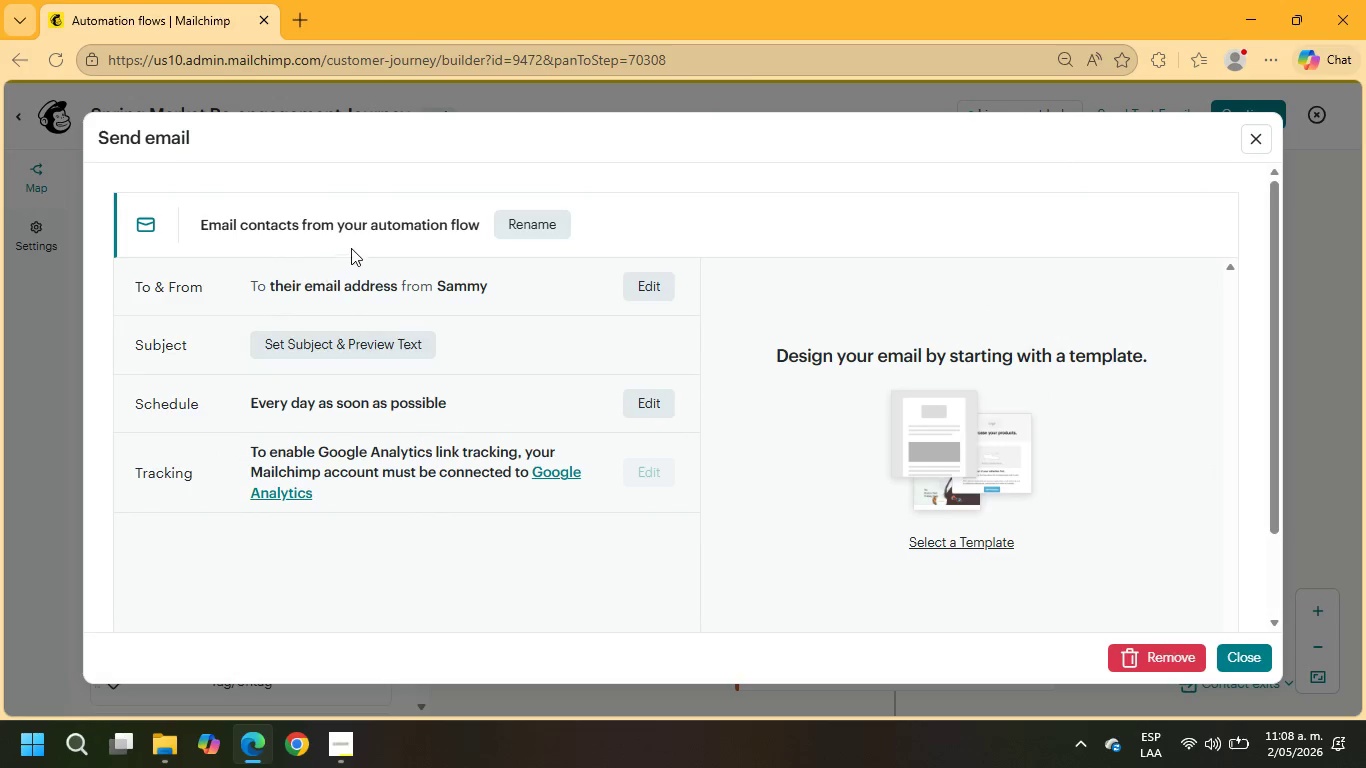 
left_click([985, 543])
 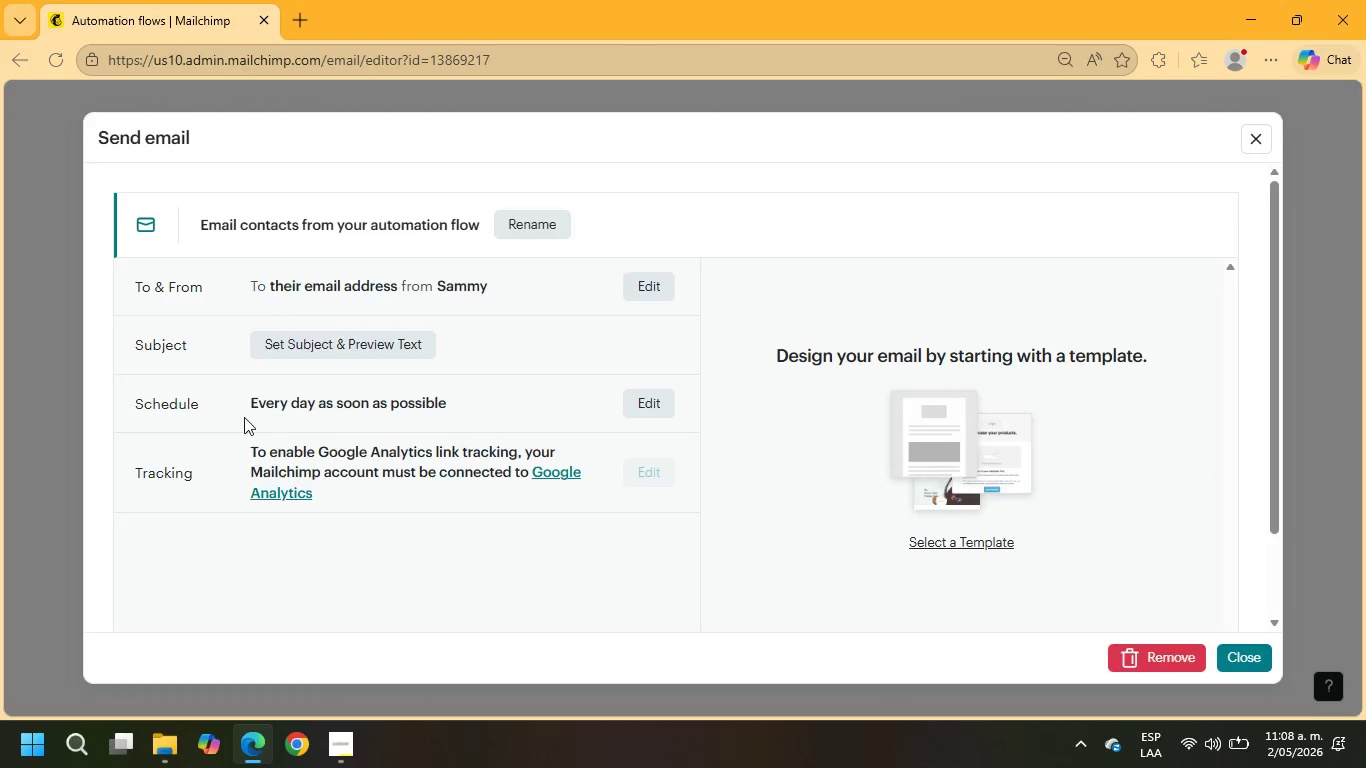 
mouse_move([259, 405])
 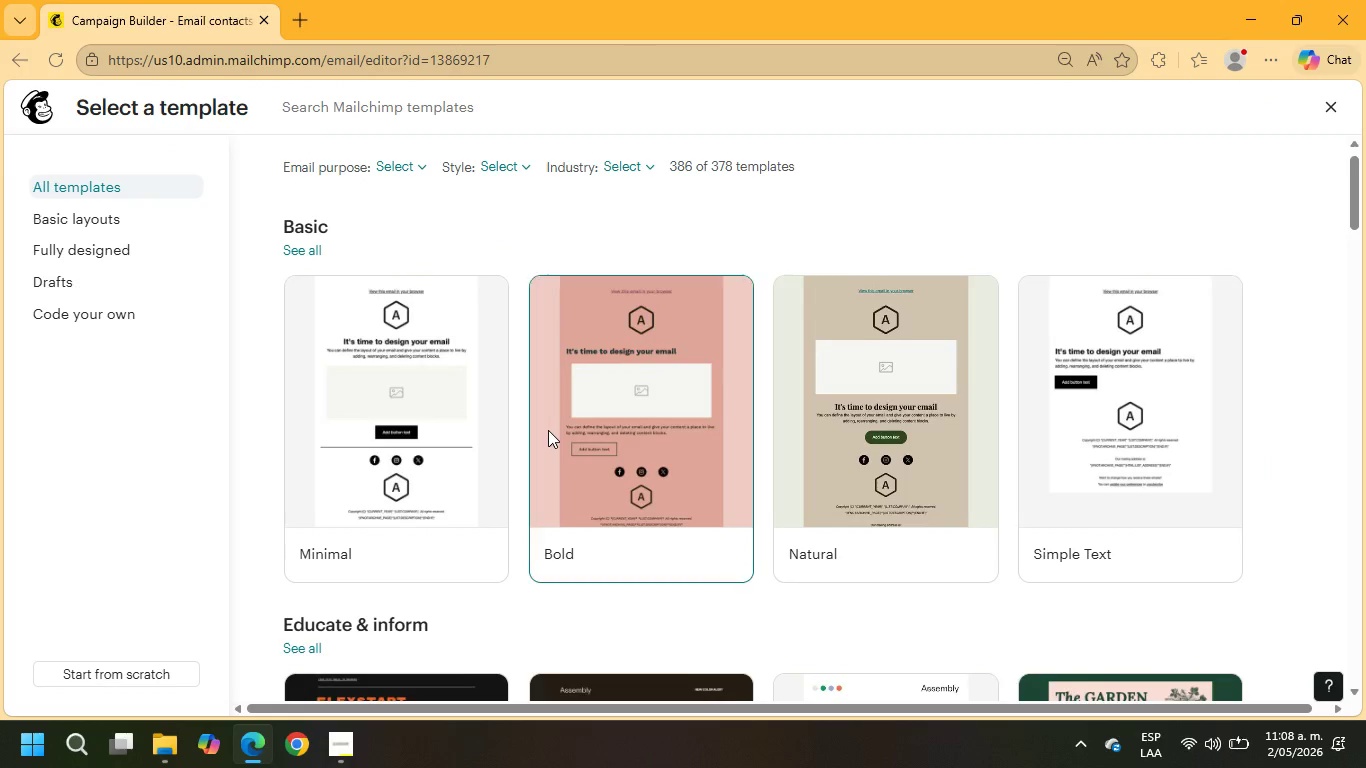 
scroll: coordinate [321, 327], scroll_direction: down, amount: 3.0
 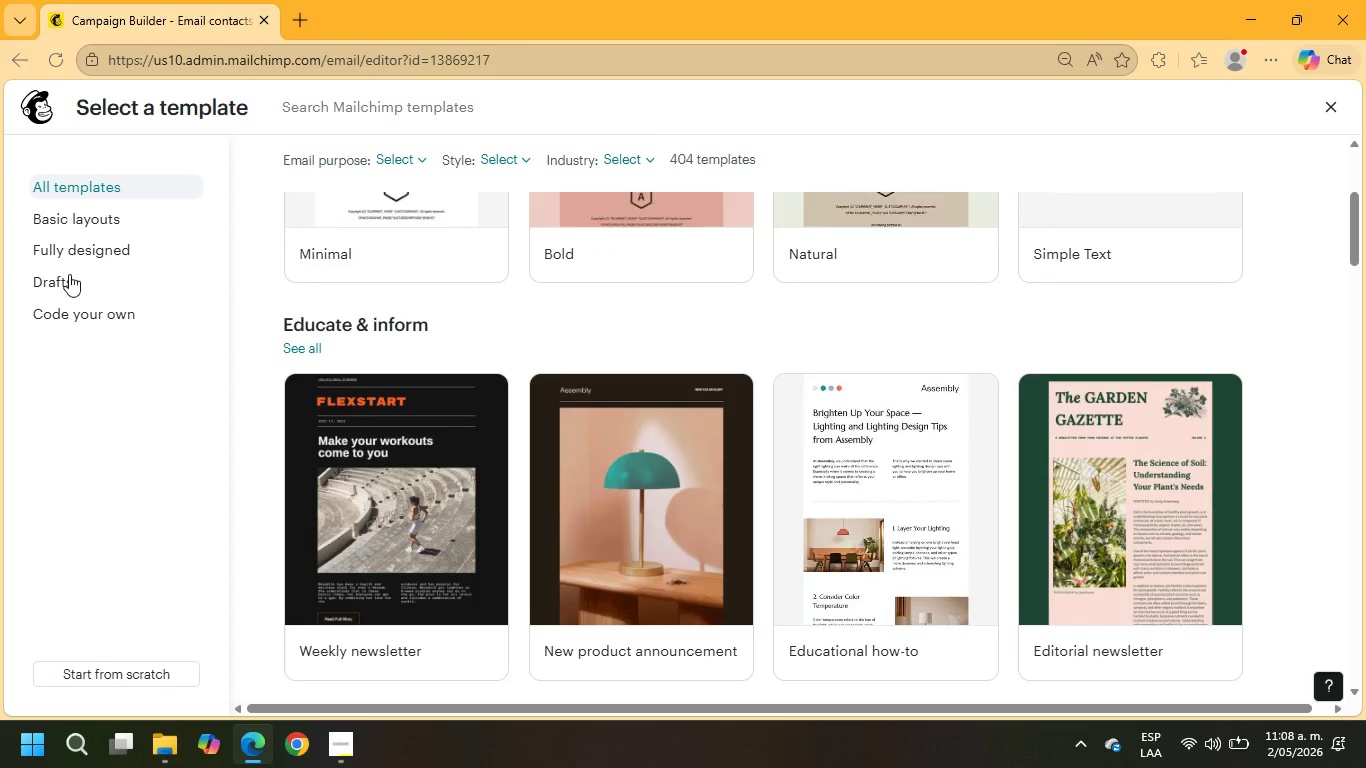 
left_click([69, 276])
 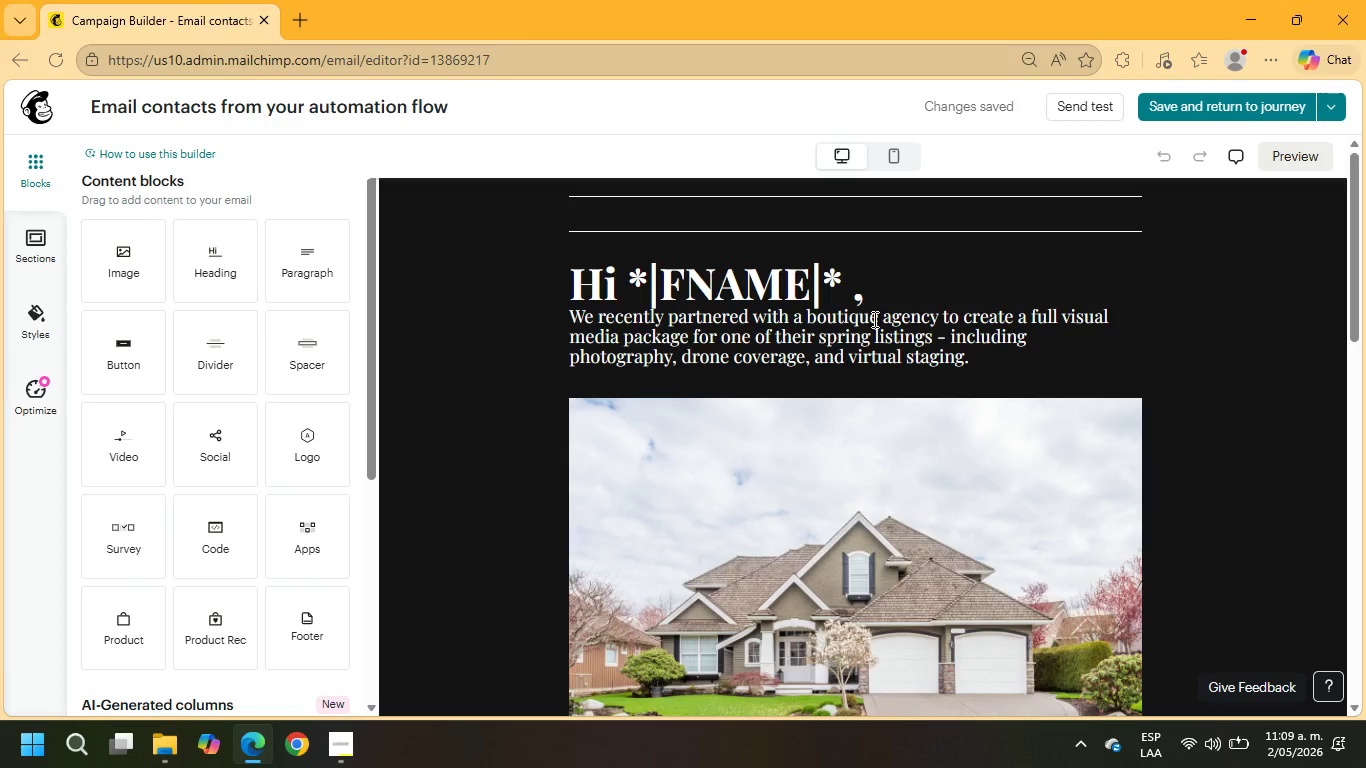 
wait(109.11)
 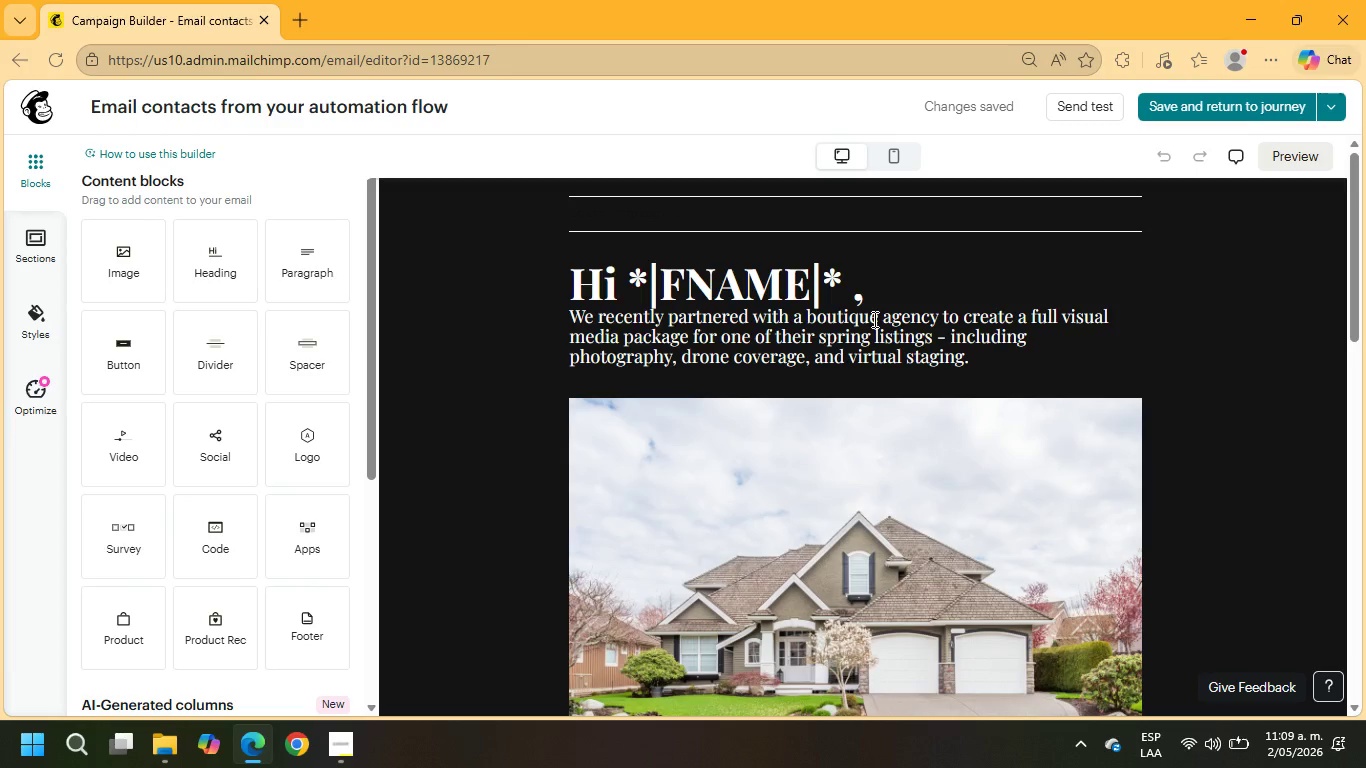 
scroll: coordinate [799, 442], scroll_direction: down, amount: 15.0
 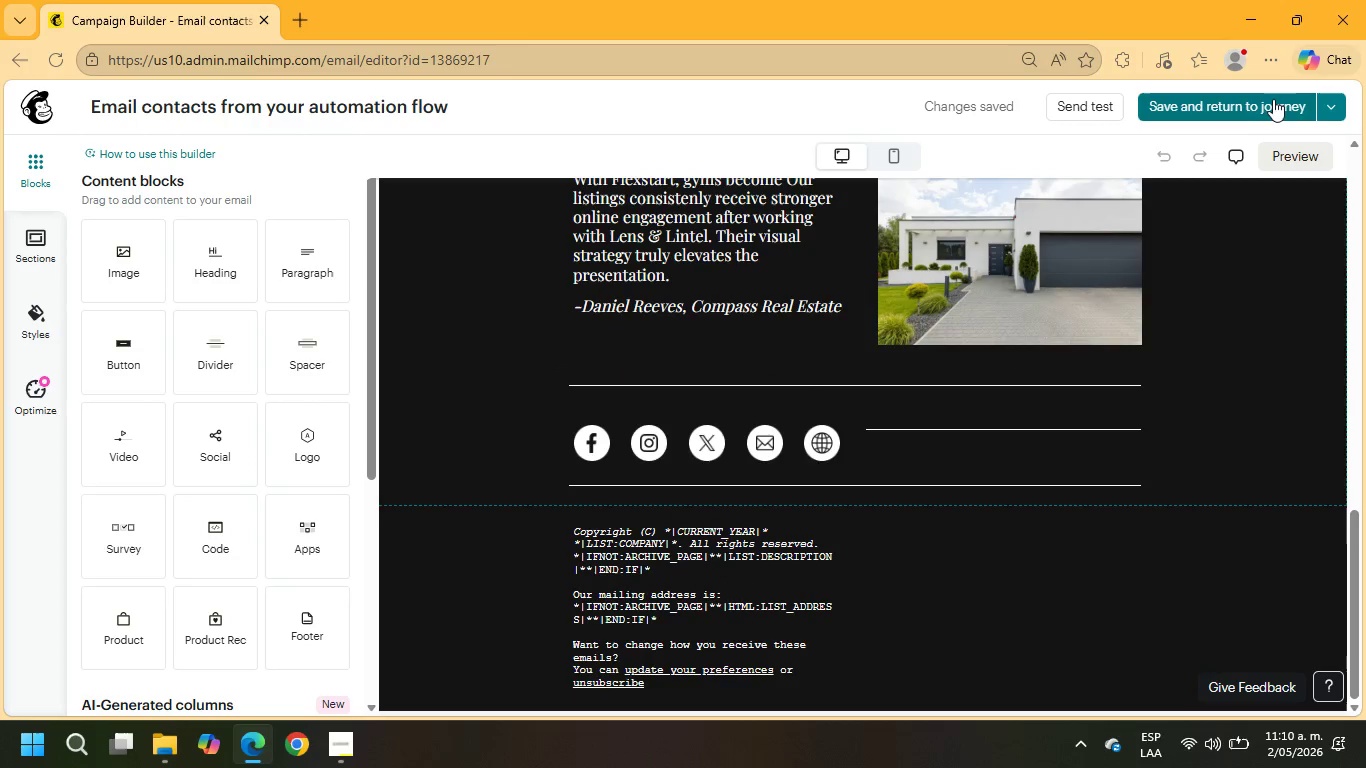 
left_click([1266, 99])
 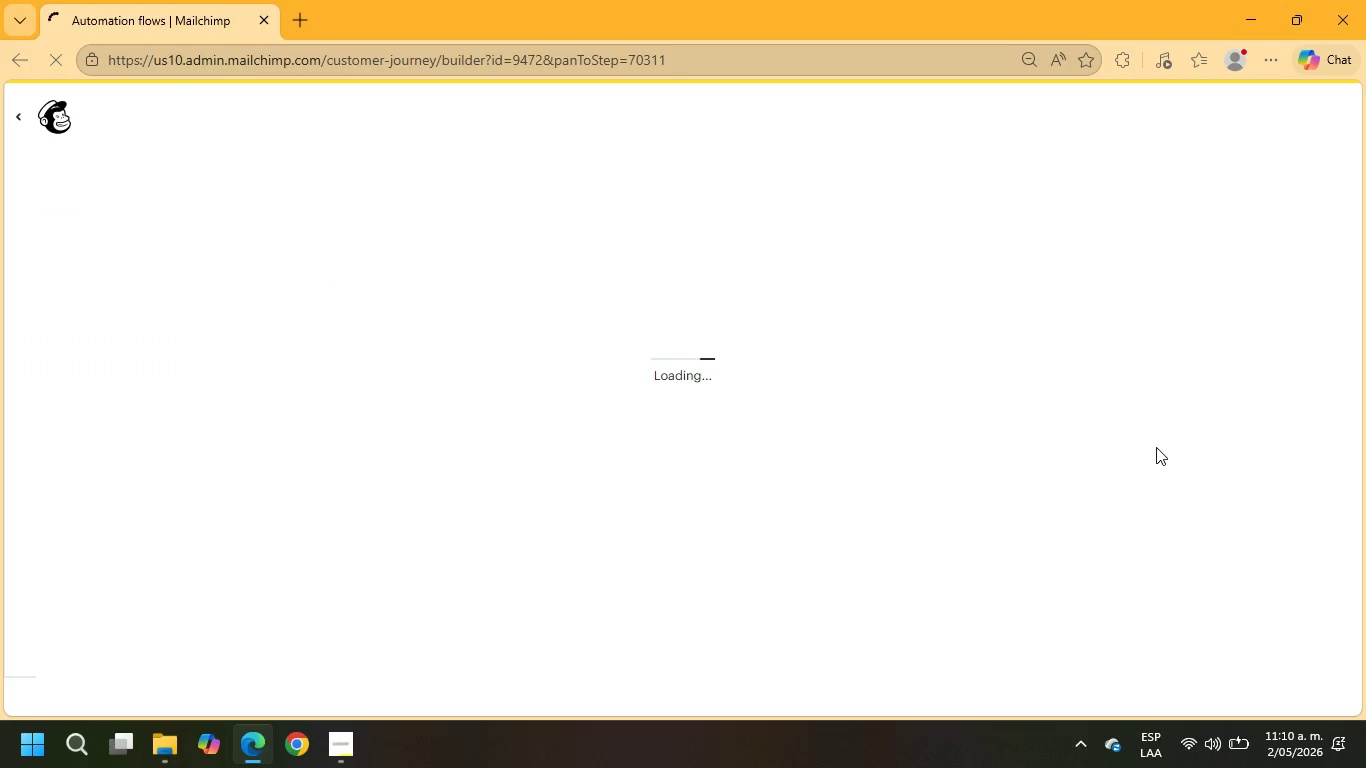 
wait(8.58)
 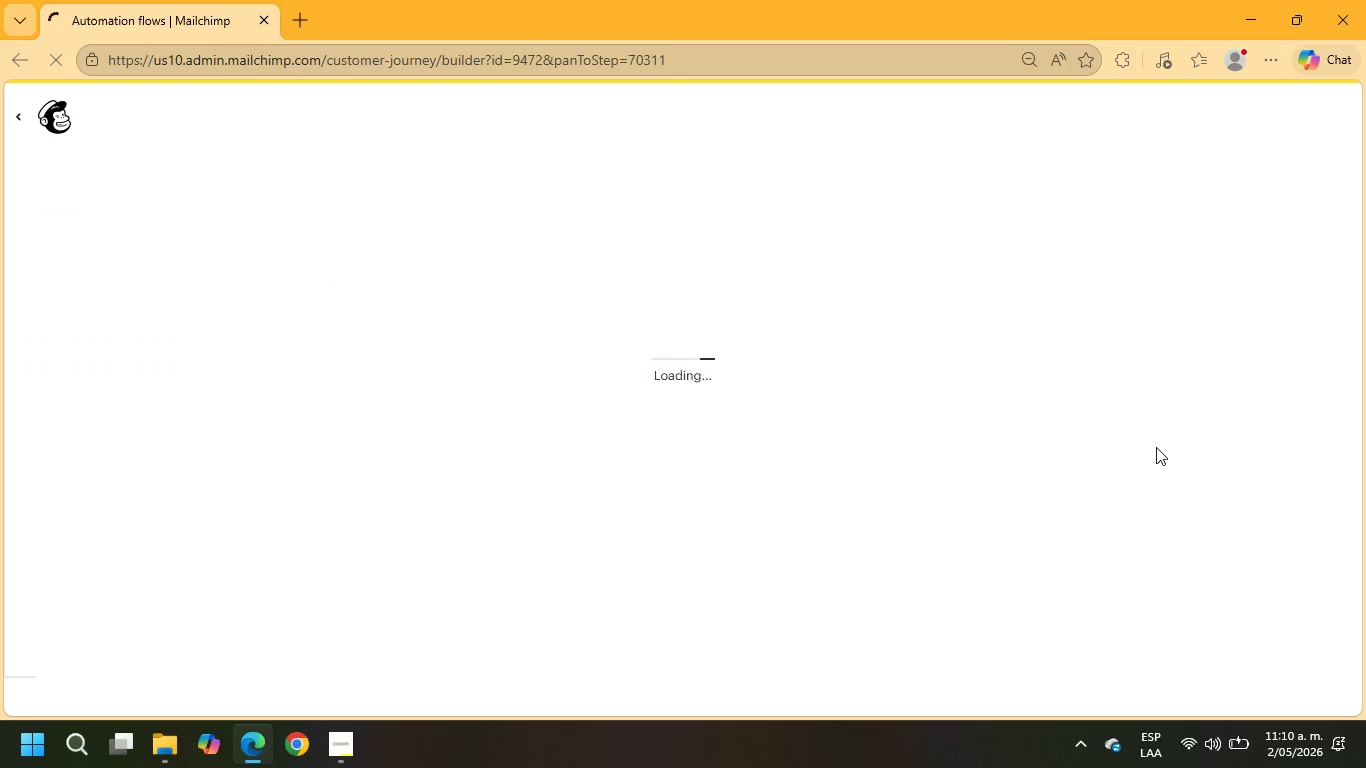 
left_click([879, 522])
 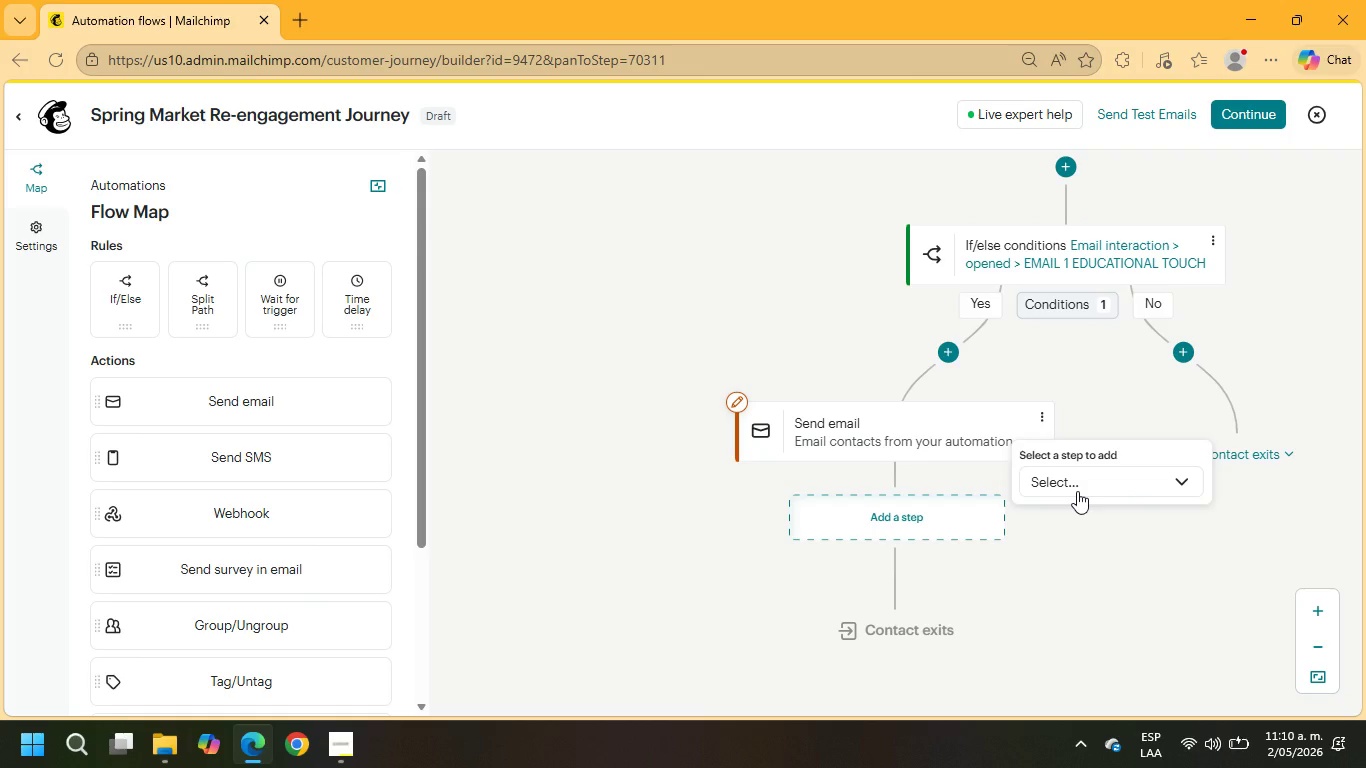 
wait(6.12)
 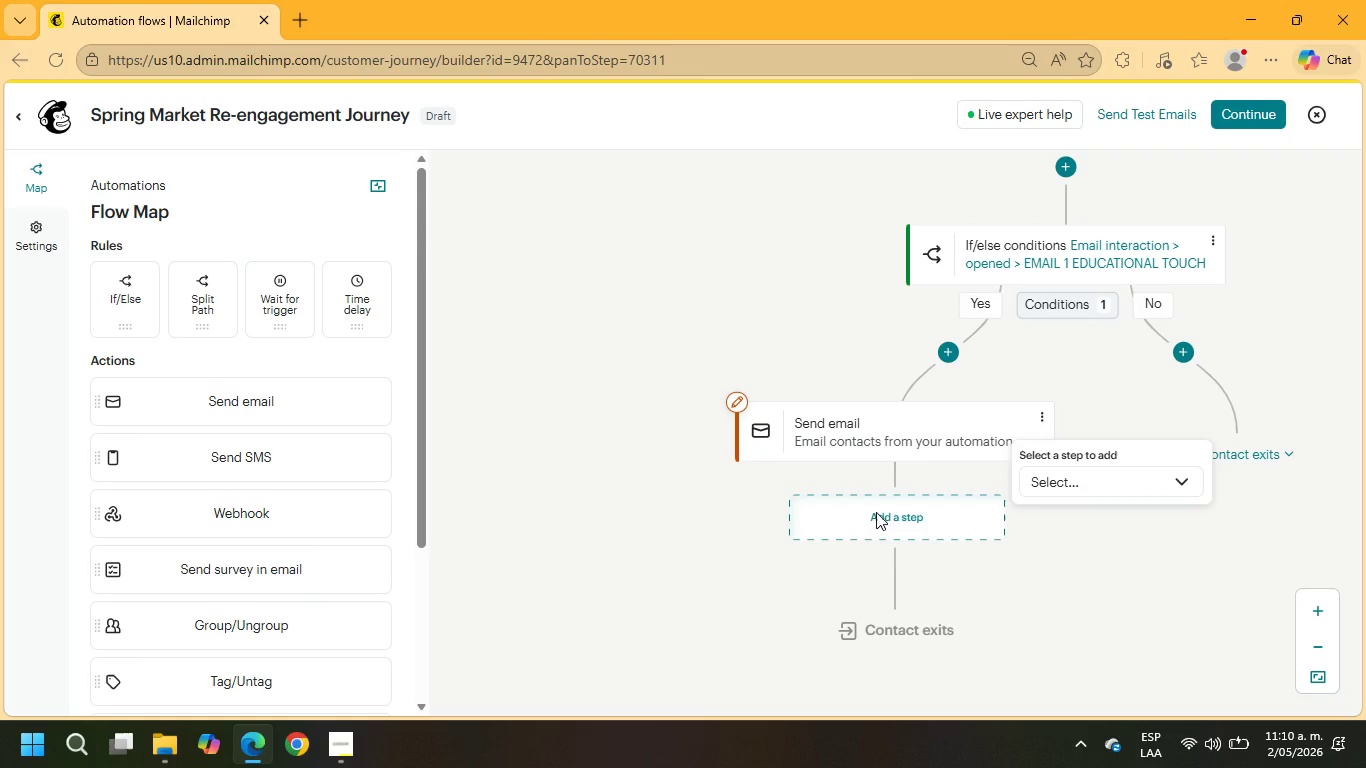 
mouse_move([1084, 491])
 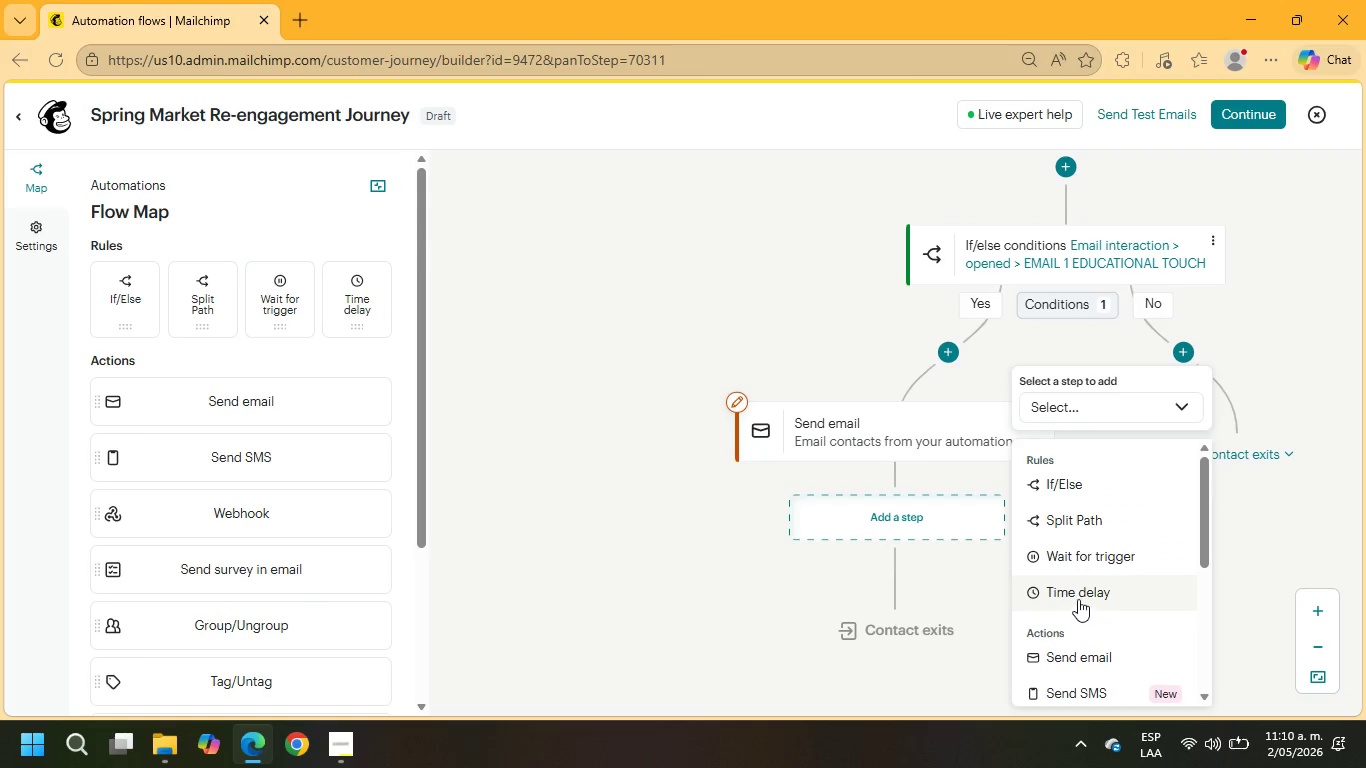 
left_click([1078, 596])
 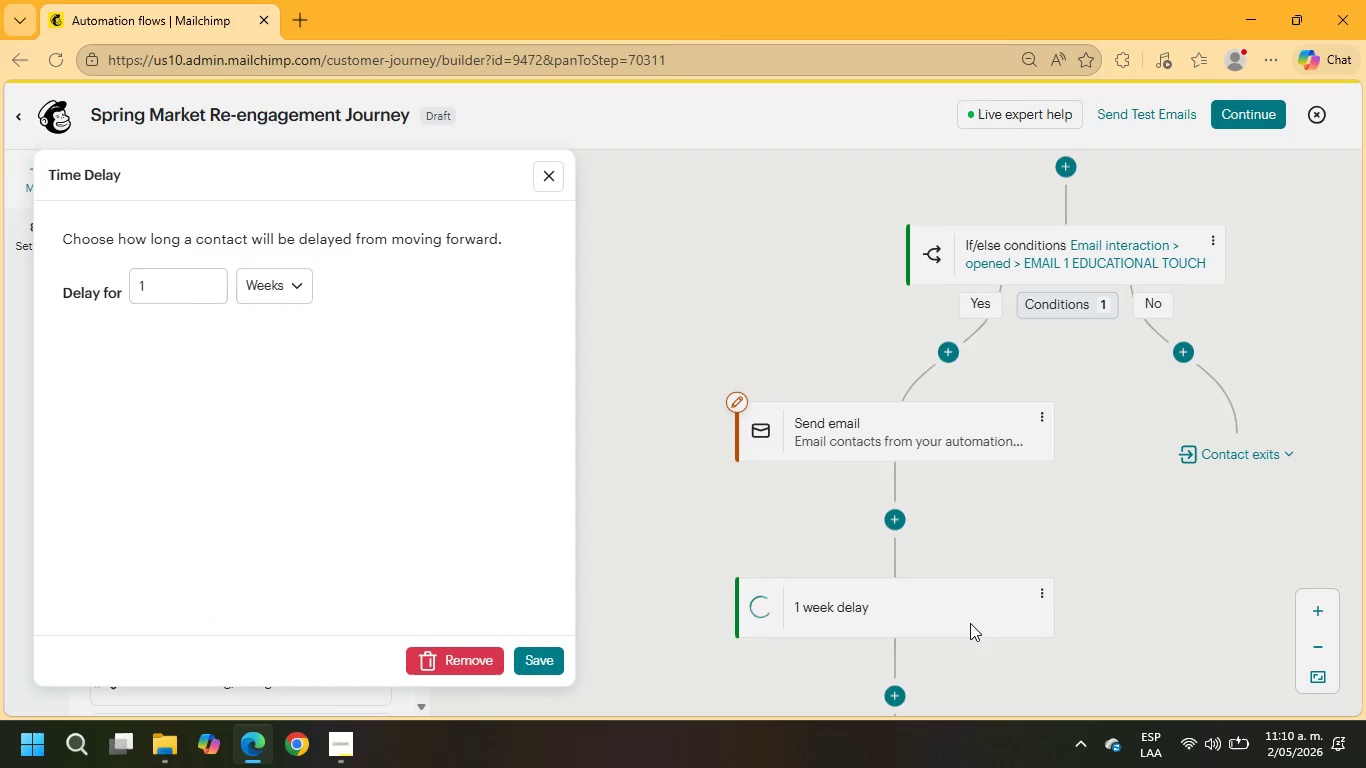 
left_click_drag(start_coordinate=[159, 287], to_coordinate=[96, 278])
 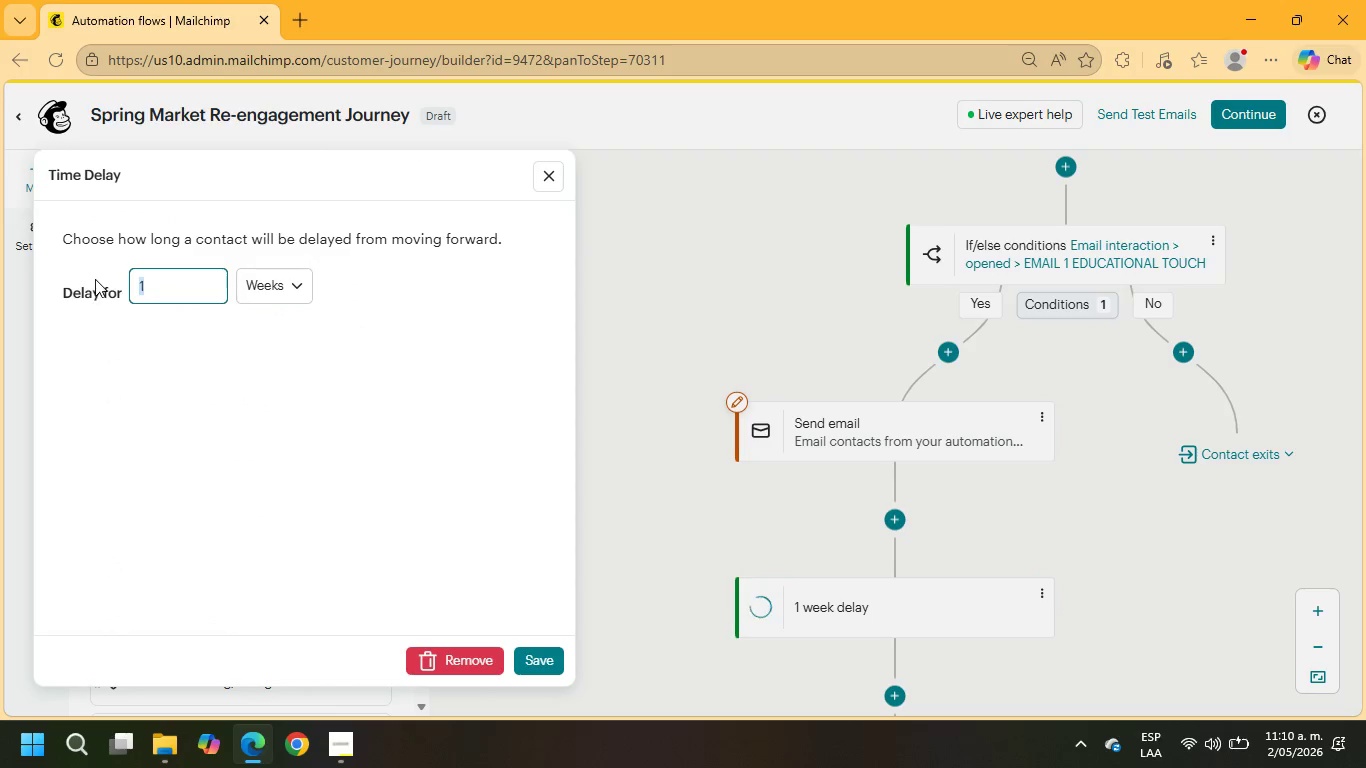 
key(2)
 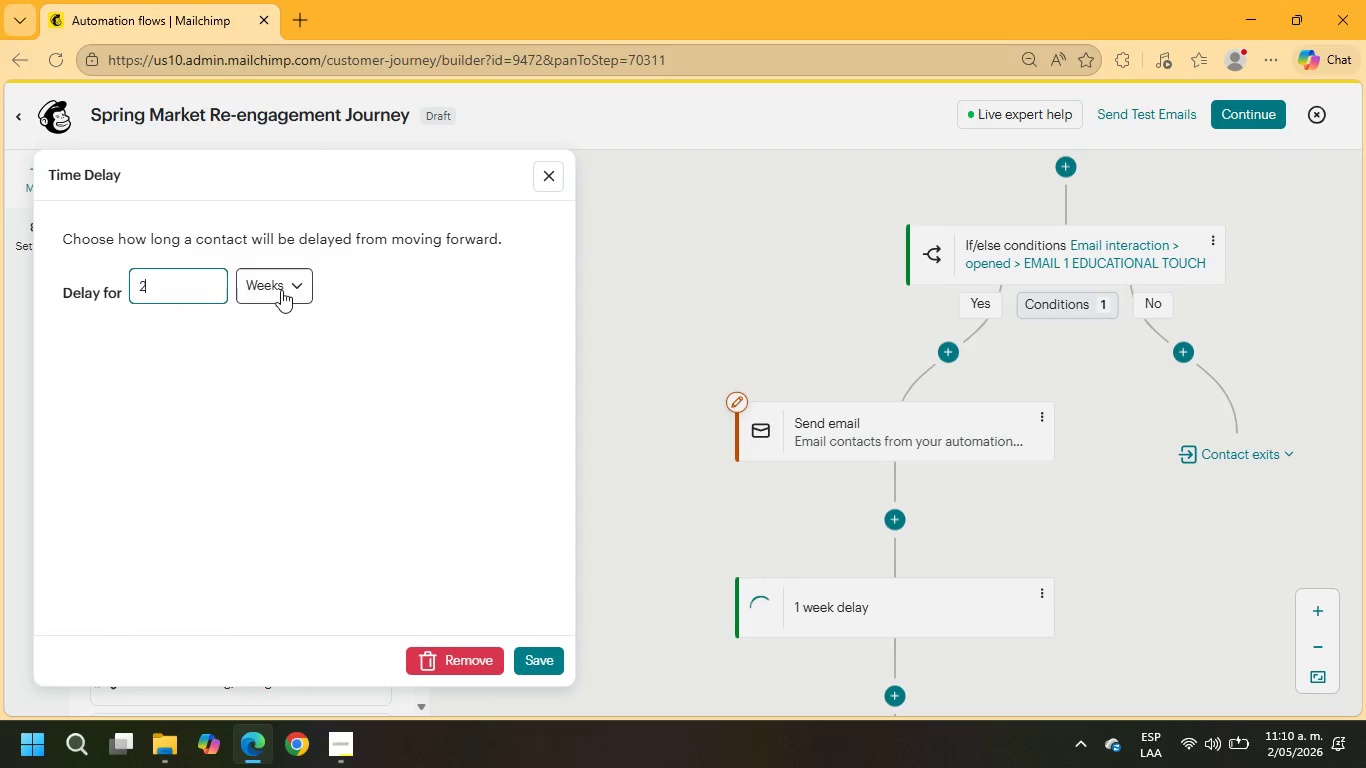 
left_click([282, 290])
 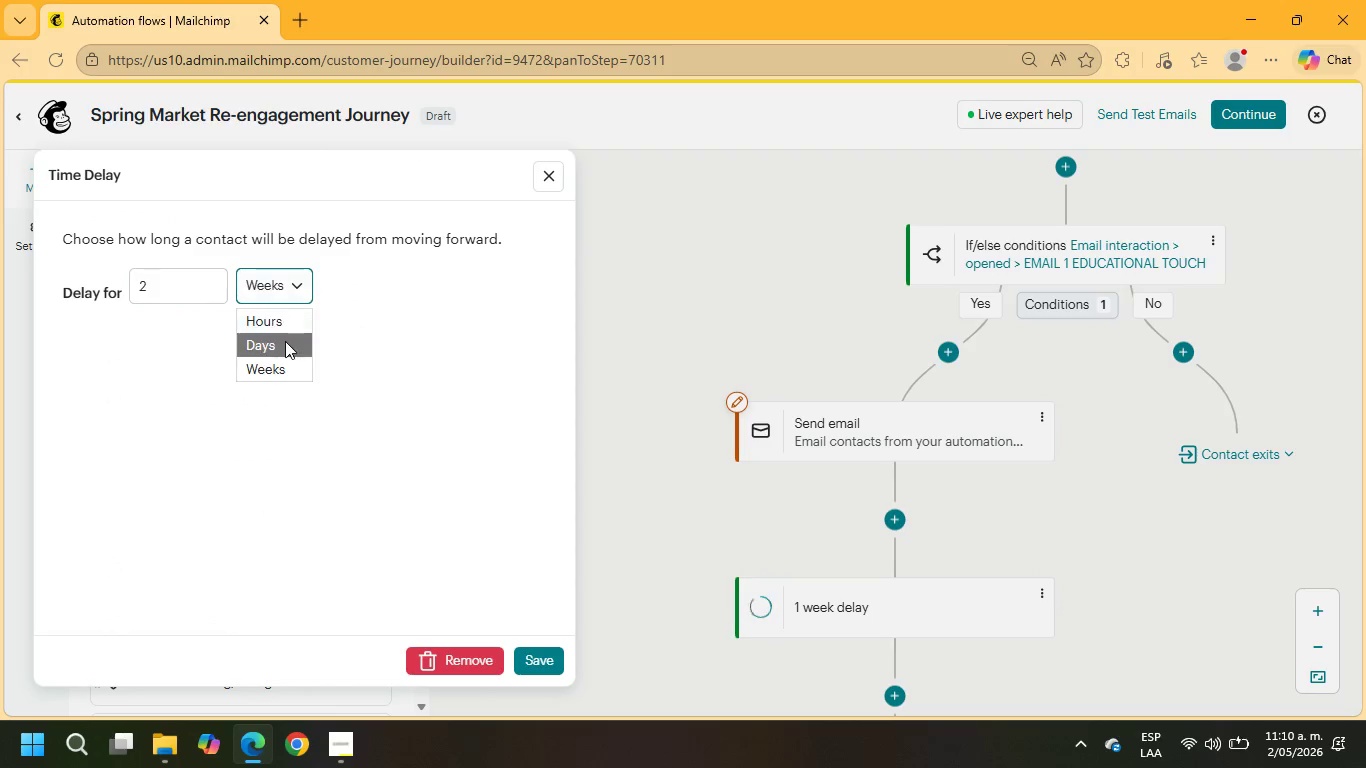 
left_click([285, 343])
 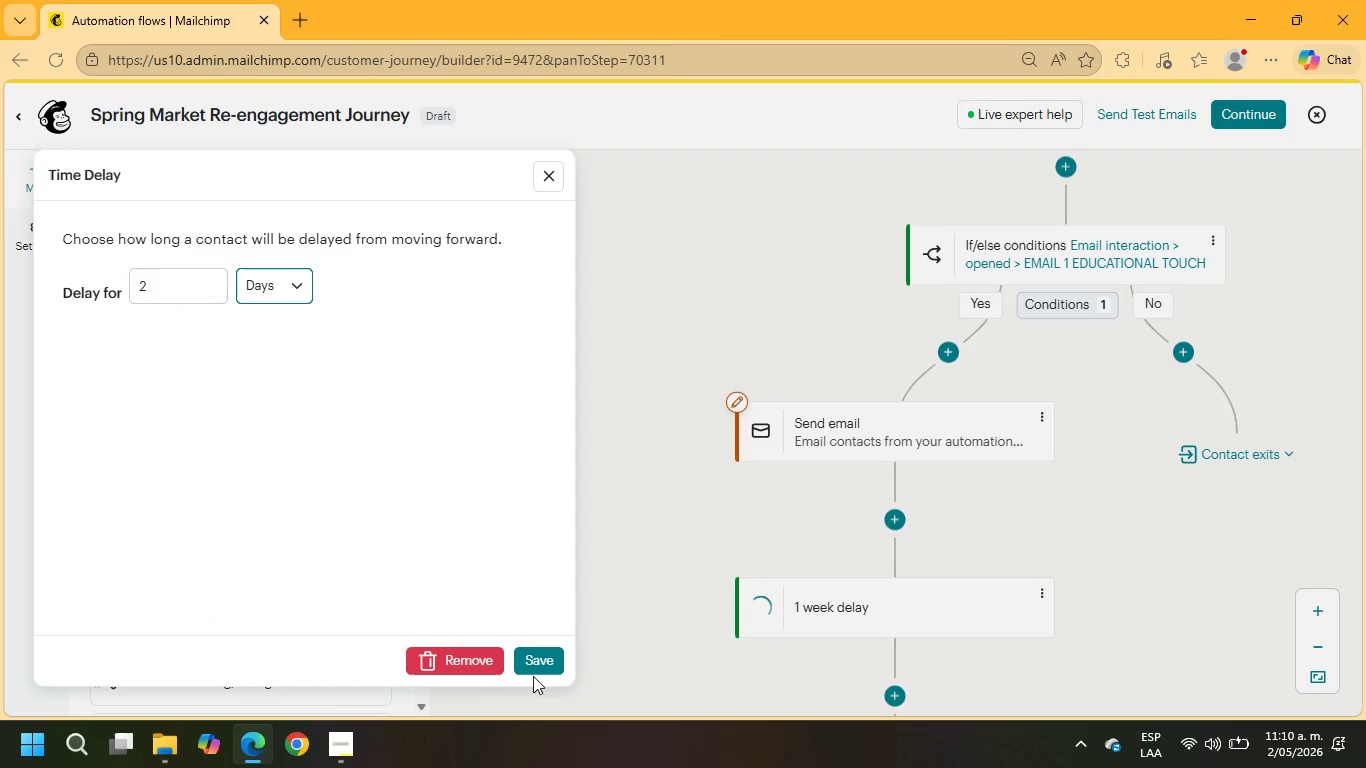 
left_click([524, 650])
 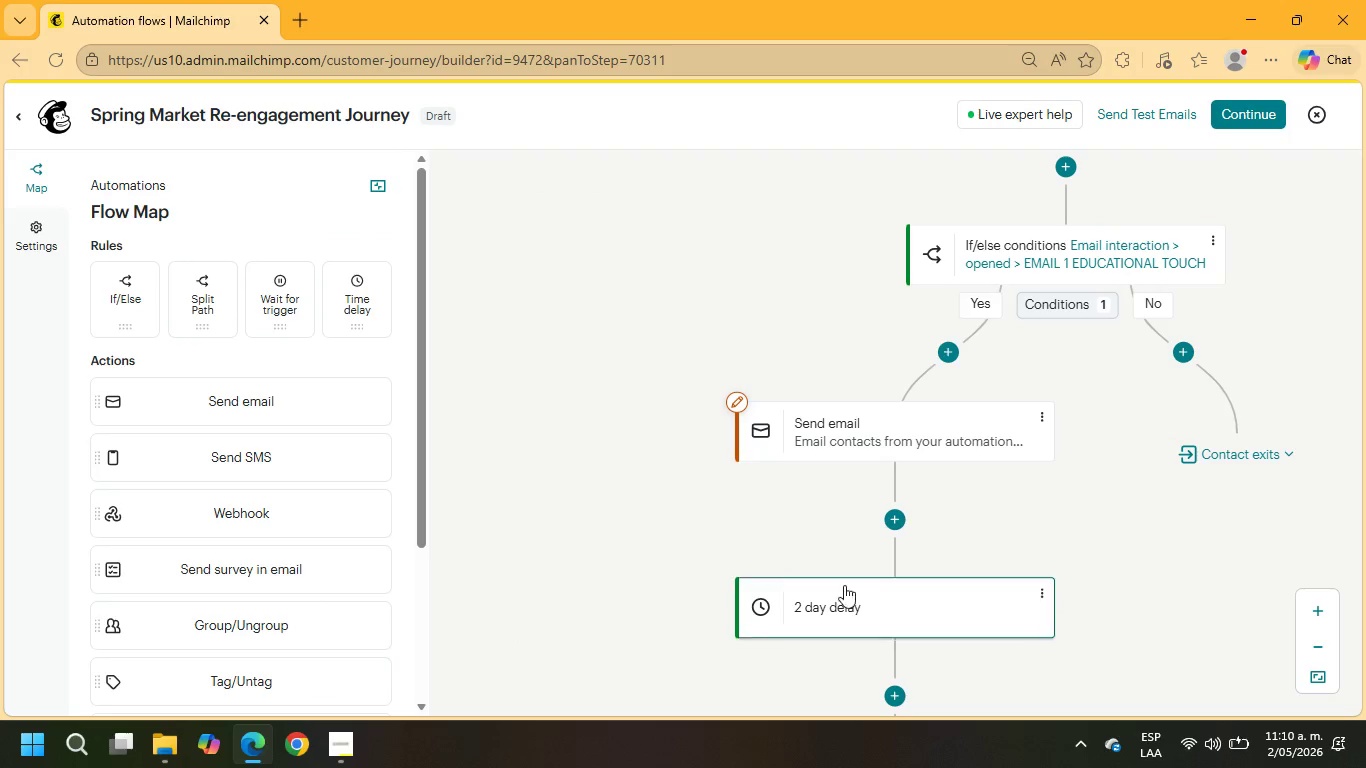 
scroll: coordinate [860, 564], scroll_direction: down, amount: 2.0
 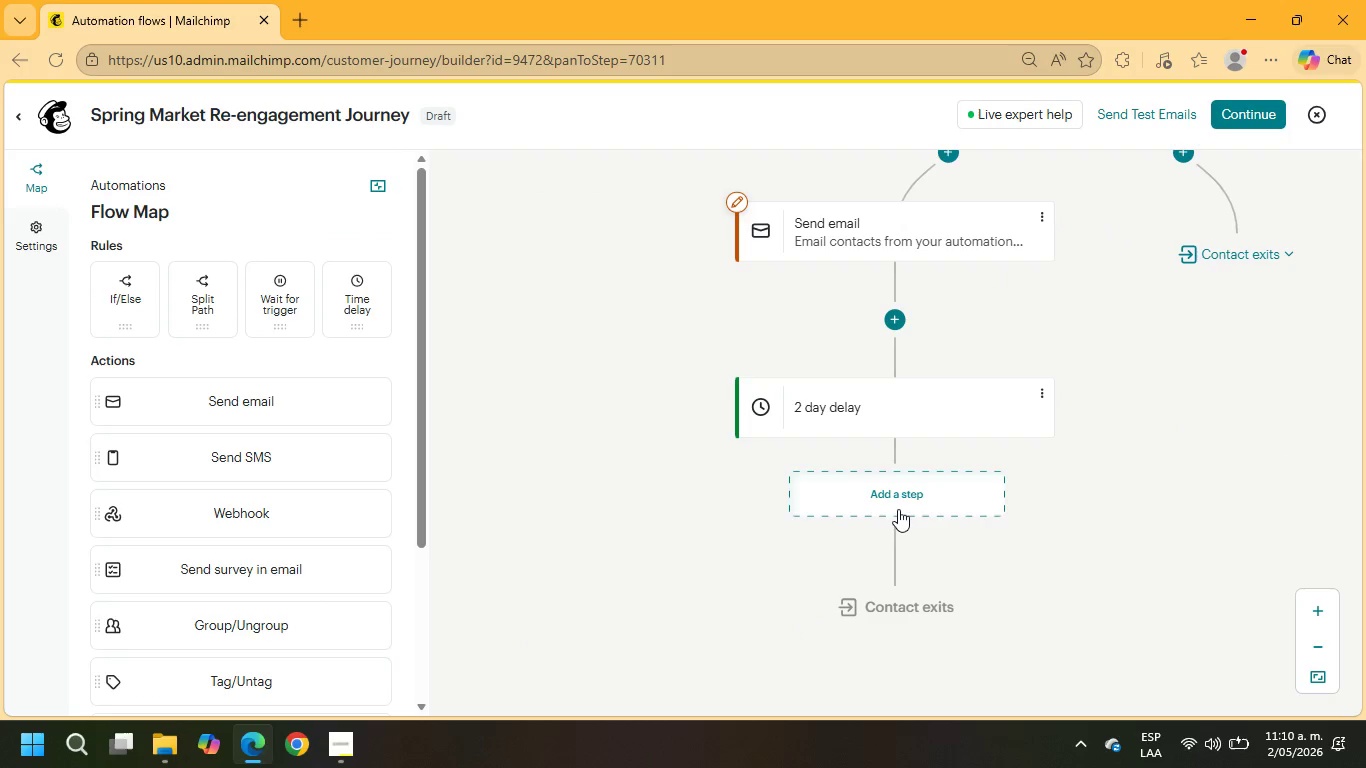 
left_click([899, 504])
 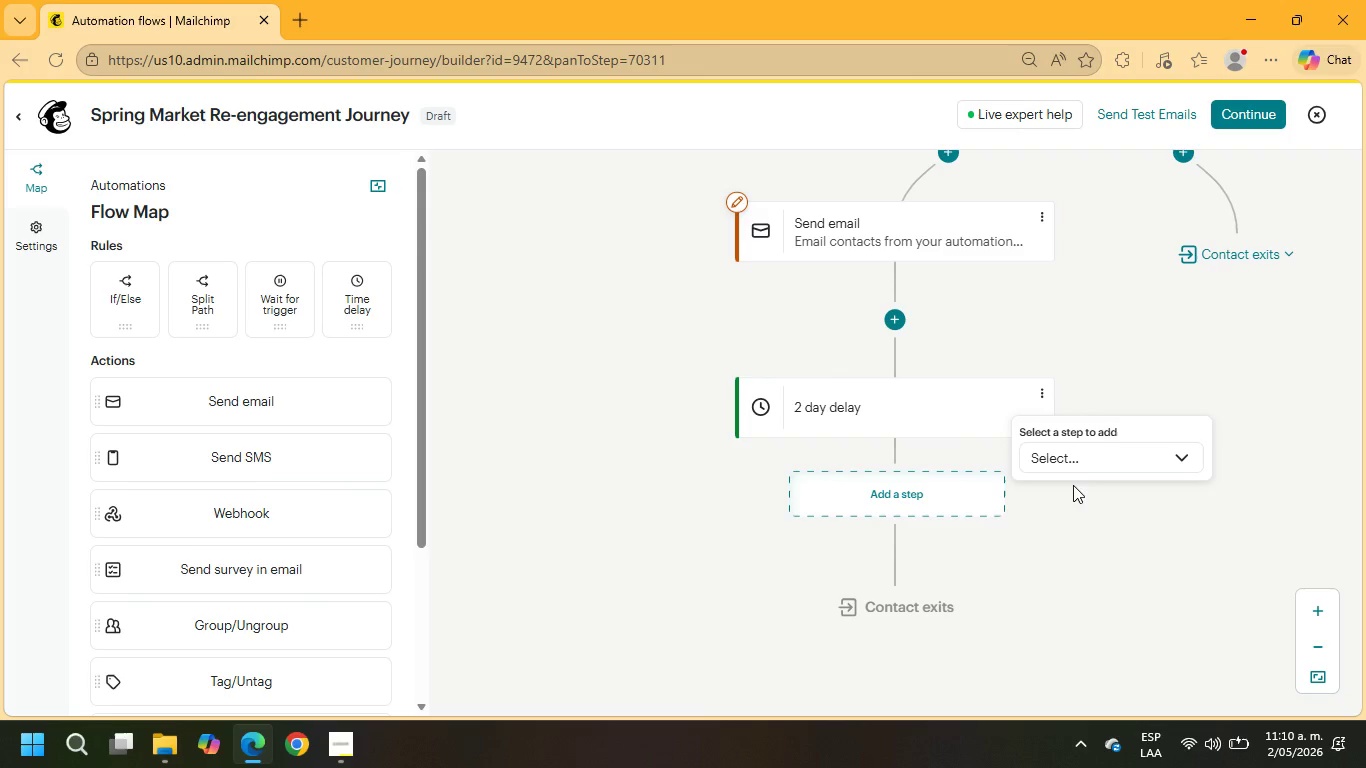 
left_click([1069, 460])
 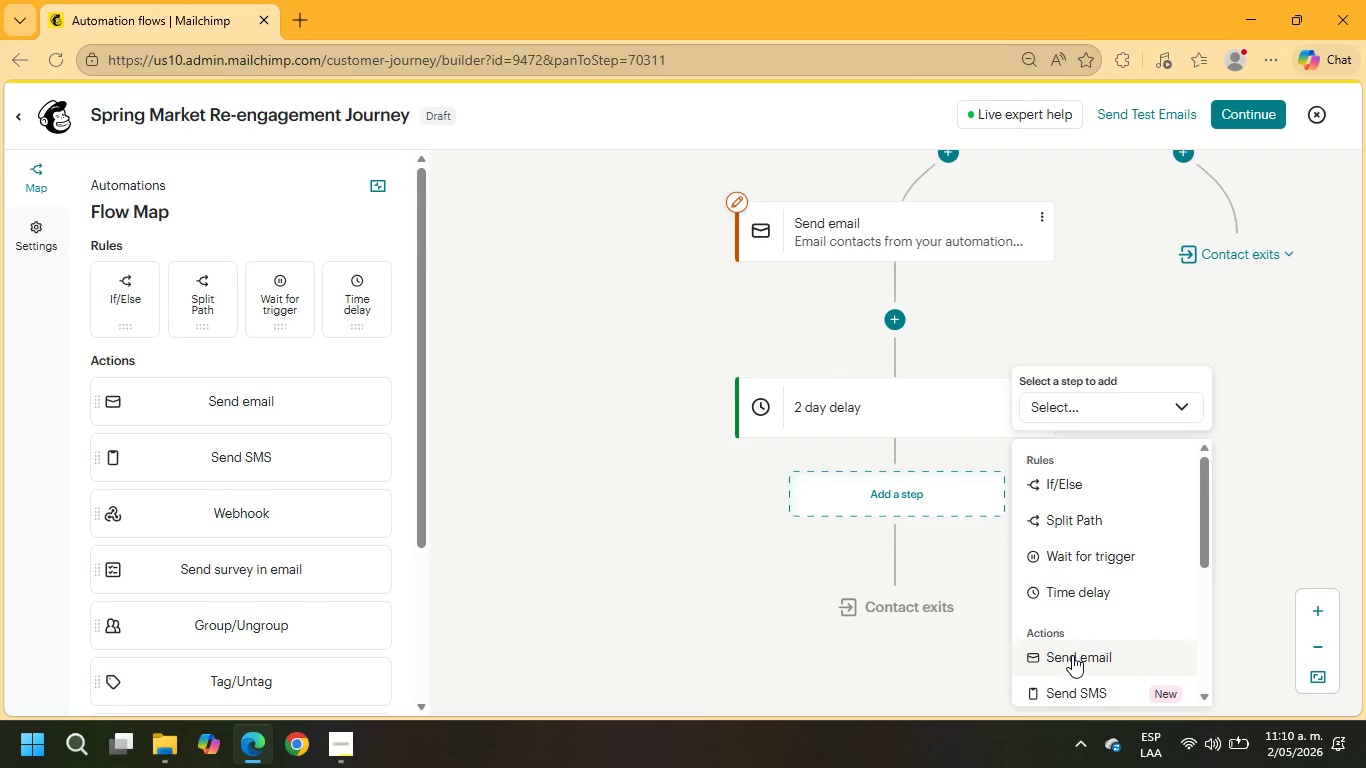 
wait(5.58)
 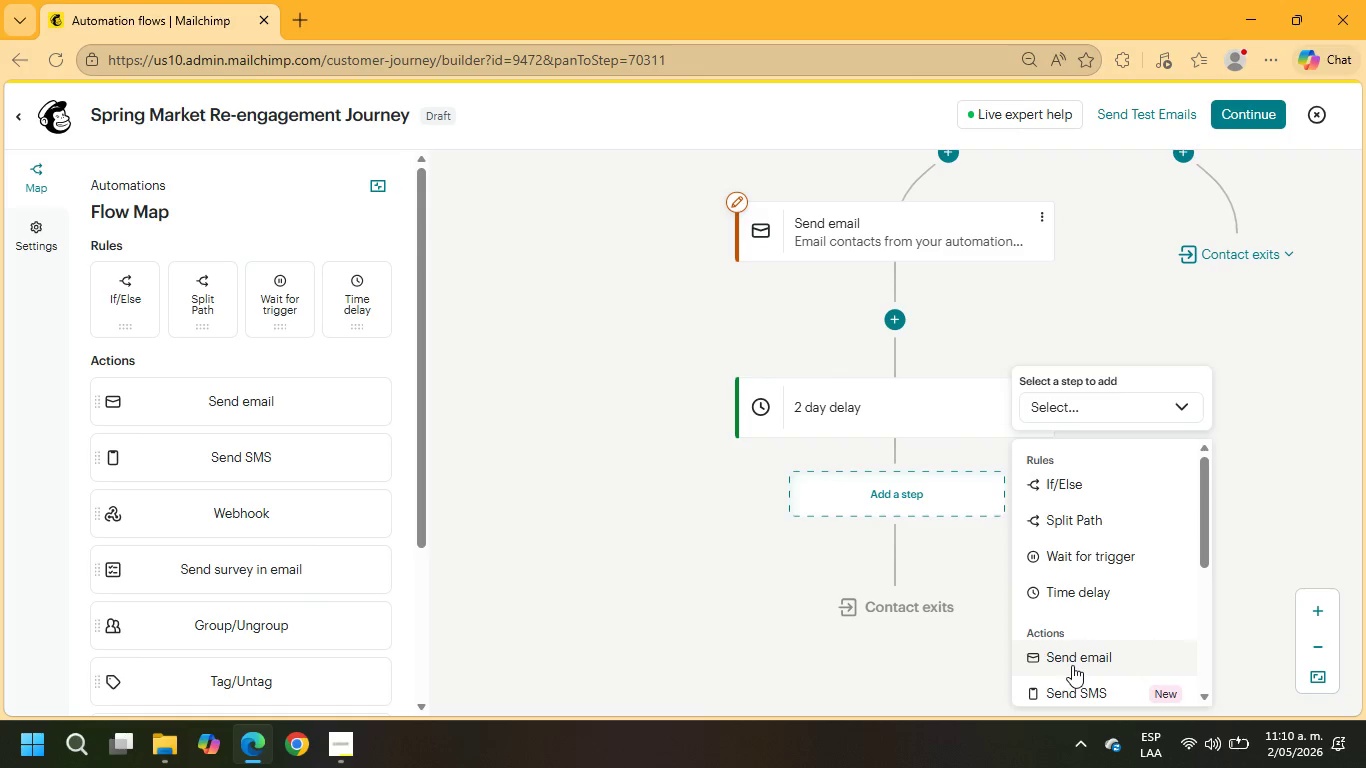 
left_click([1072, 654])
 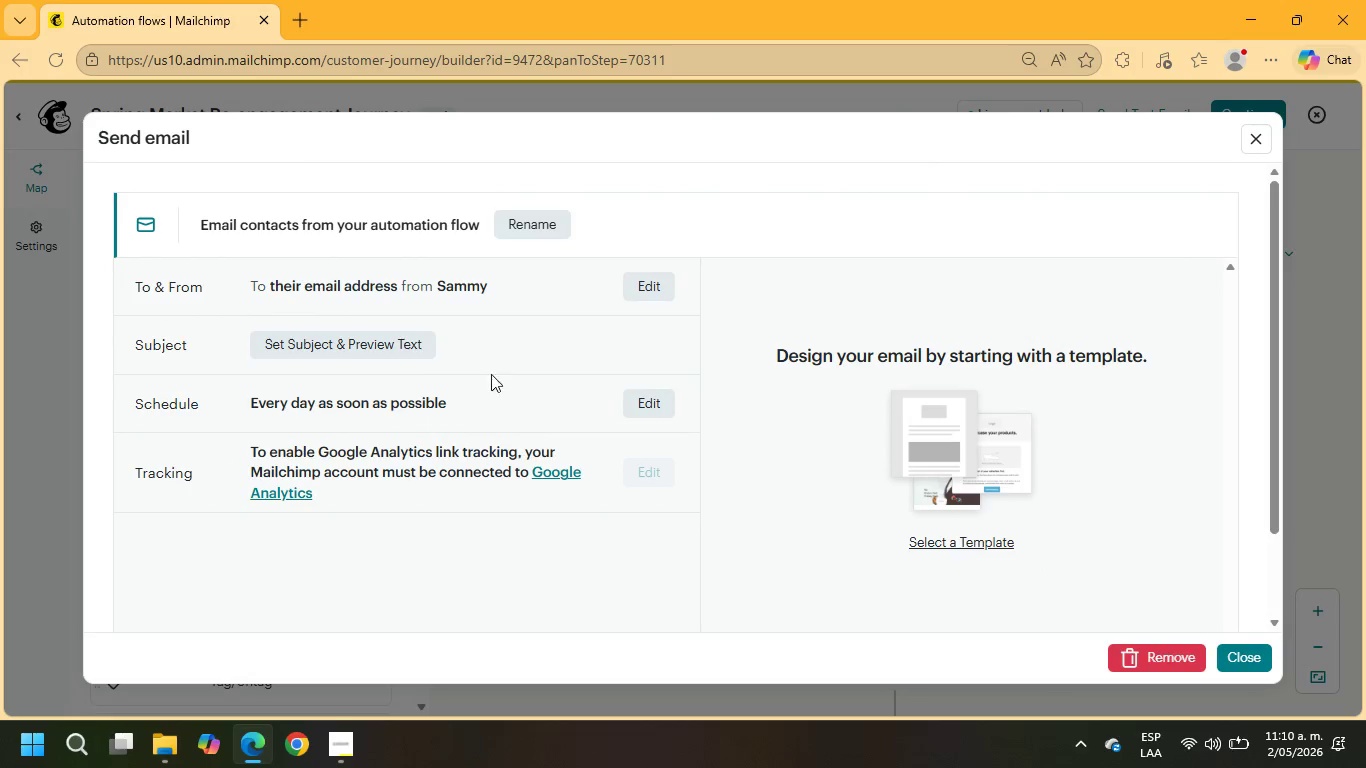 
left_click([984, 547])
 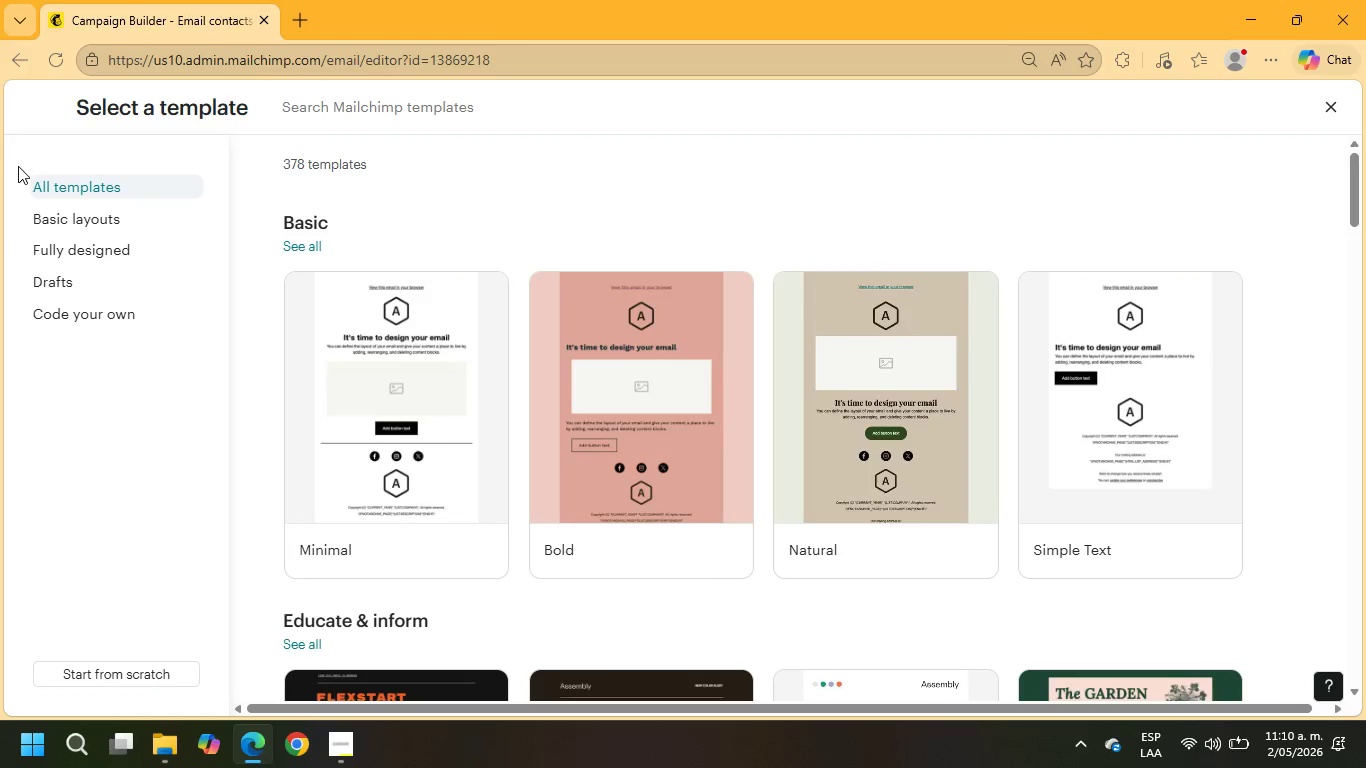 
left_click([86, 281])
 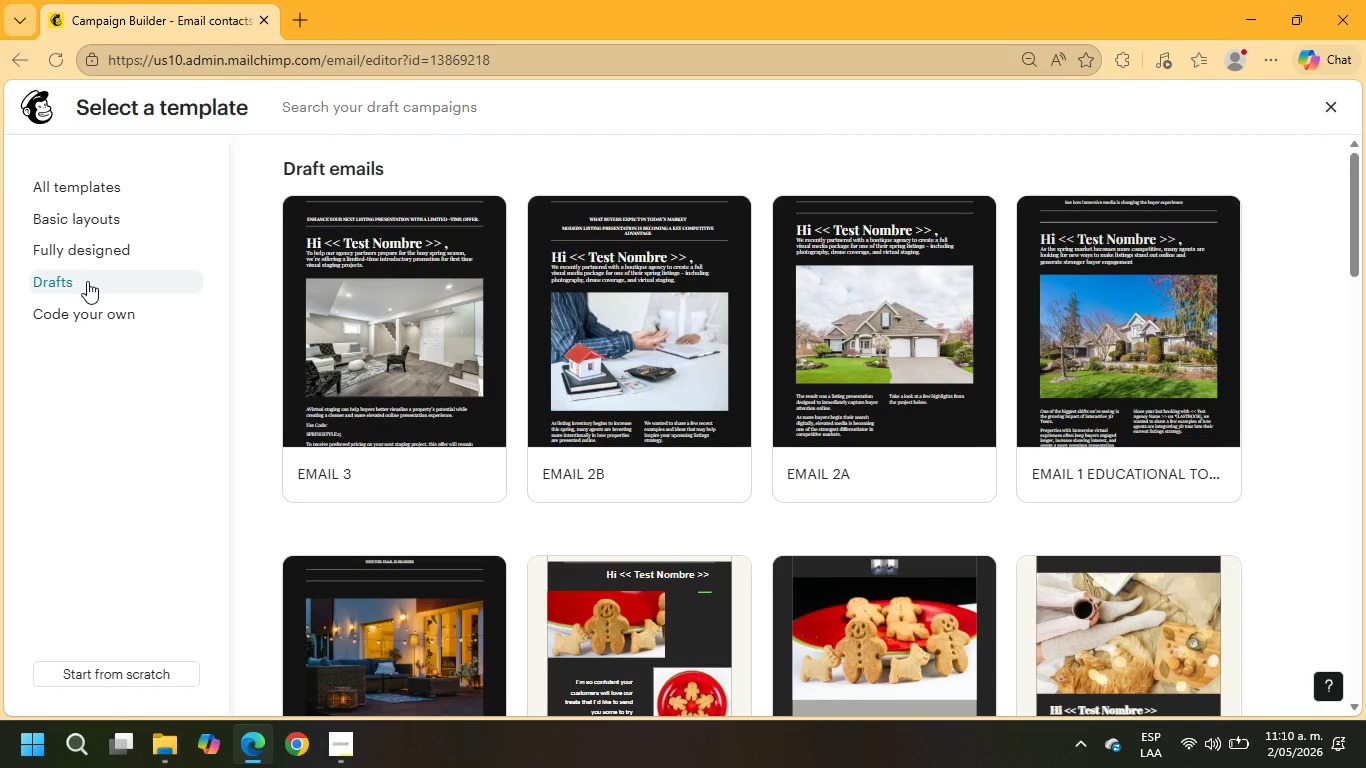 
wait(7.36)
 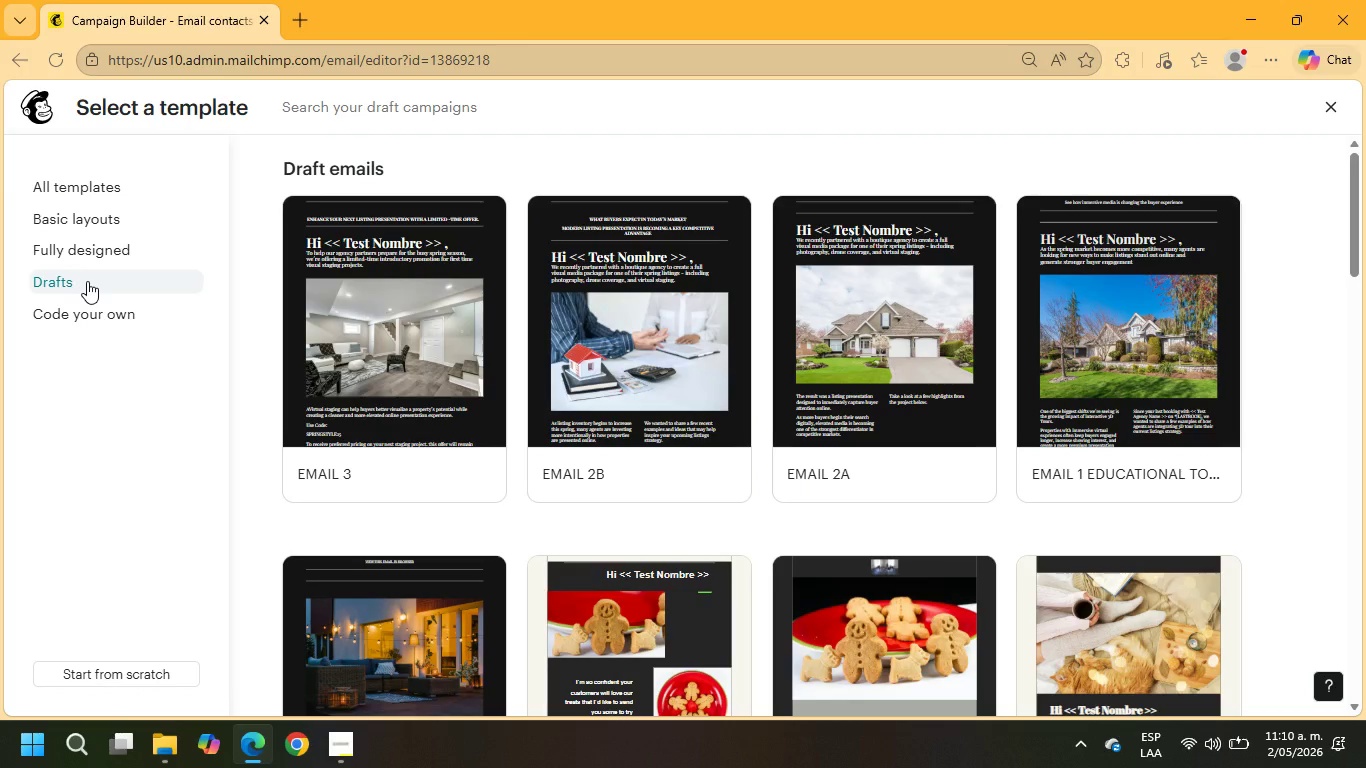 
left_click([400, 325])
 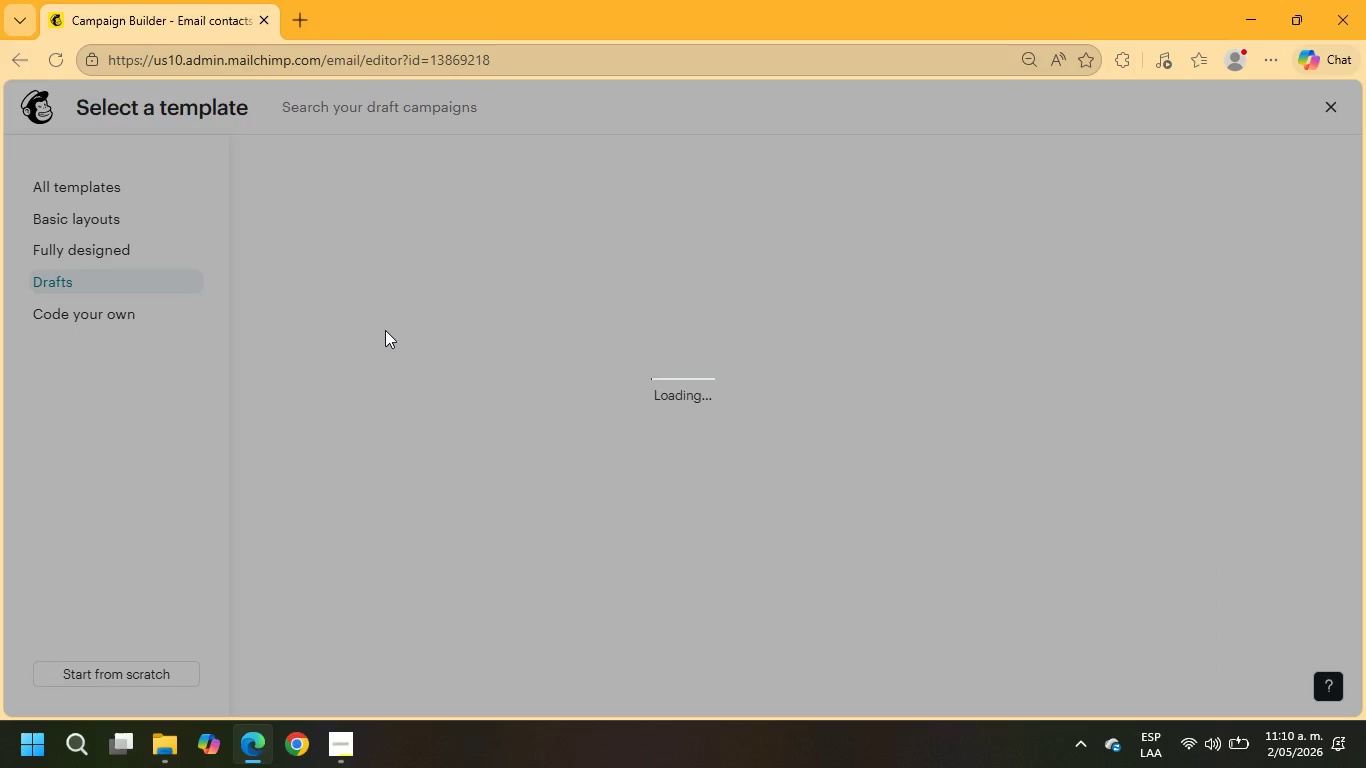 
mouse_move([376, 309])
 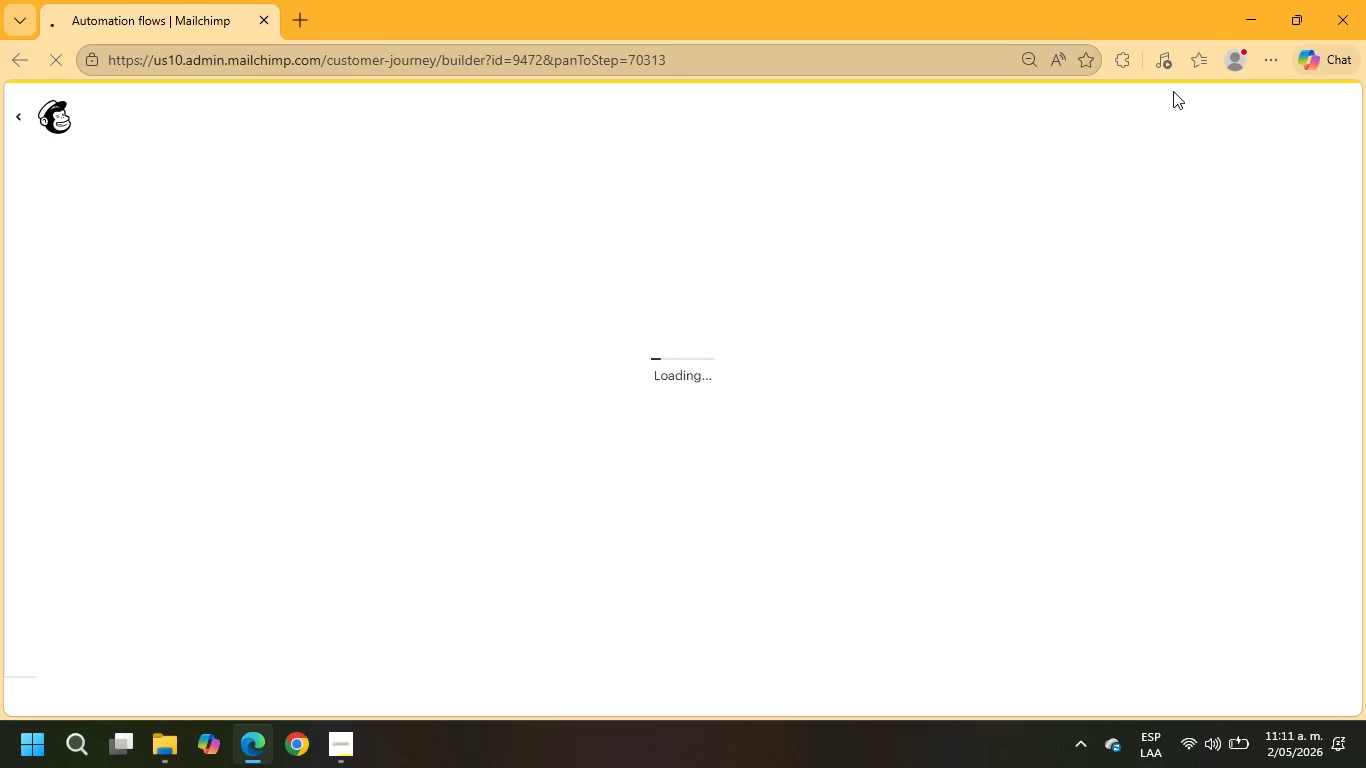 
wait(14.21)
 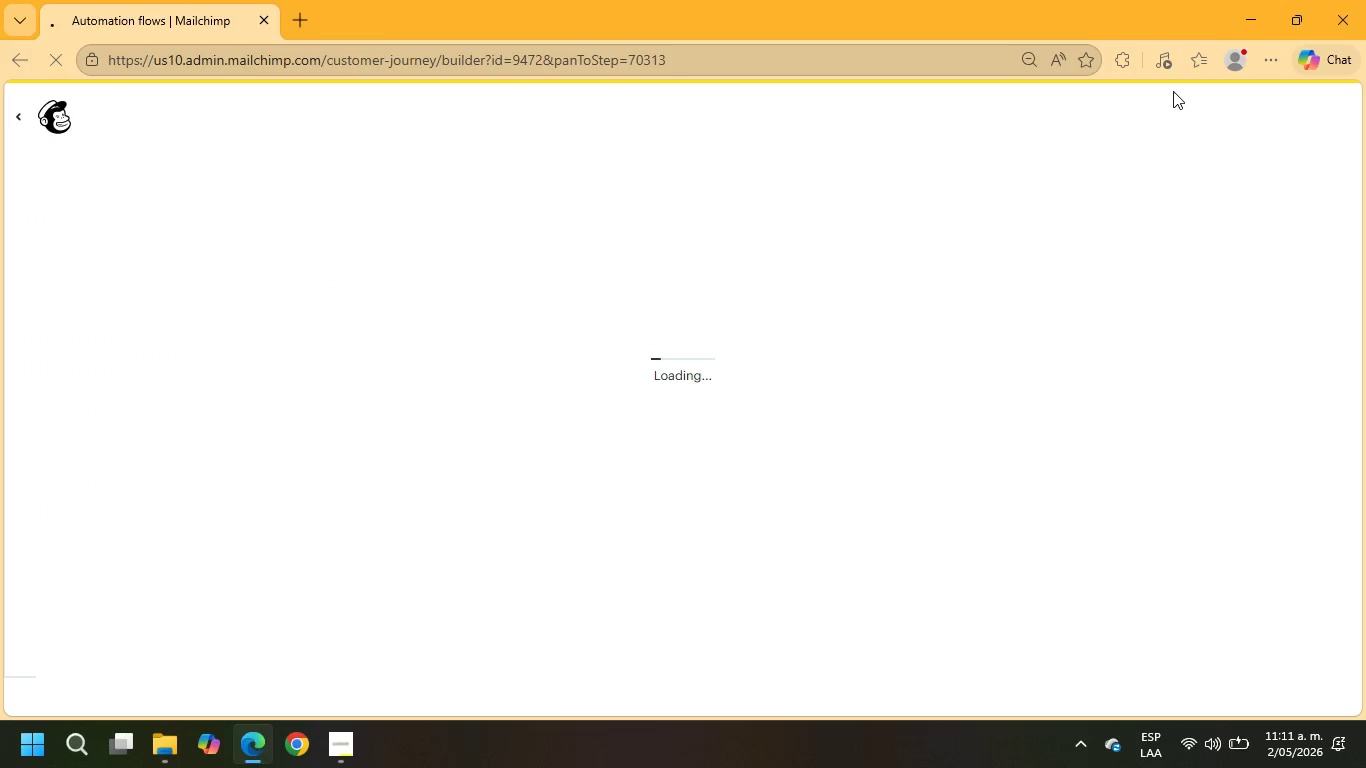 
double_click([1318, 645])
 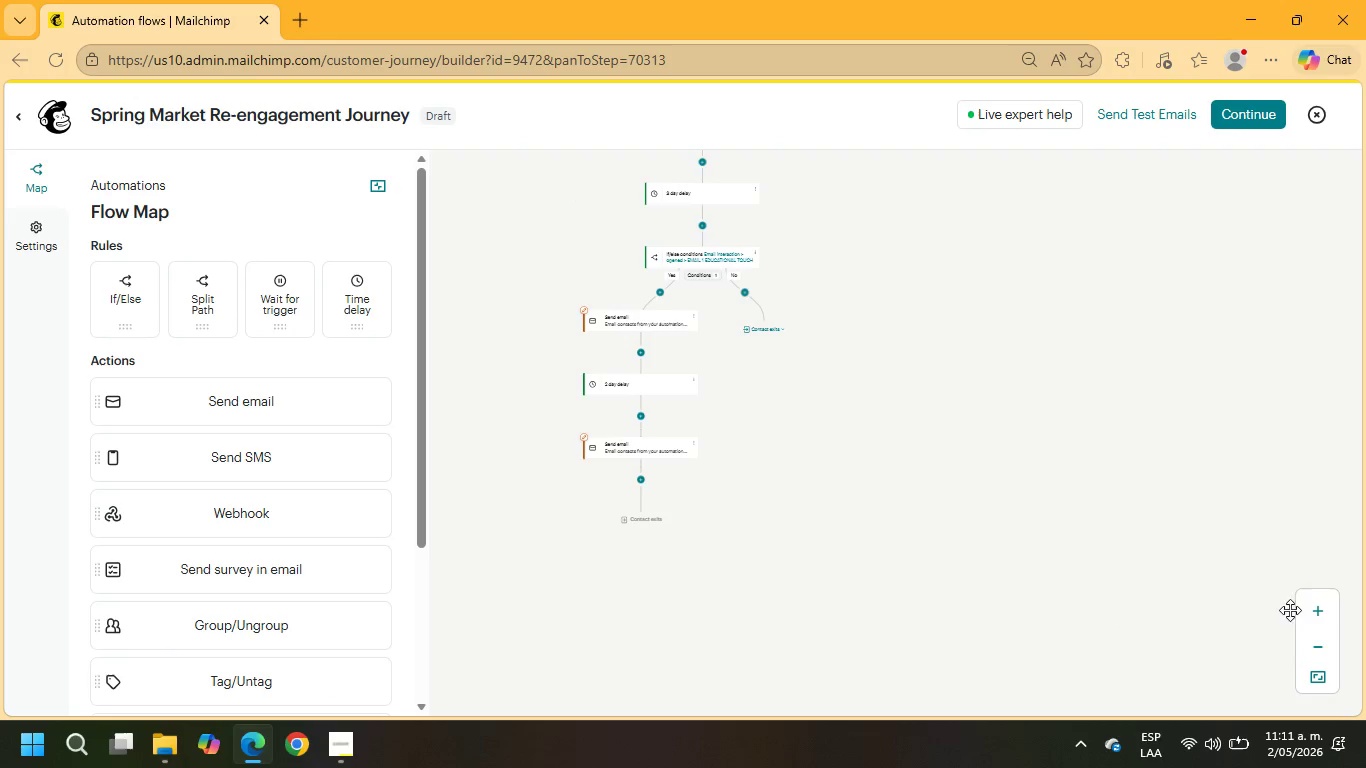 
double_click([1315, 610])
 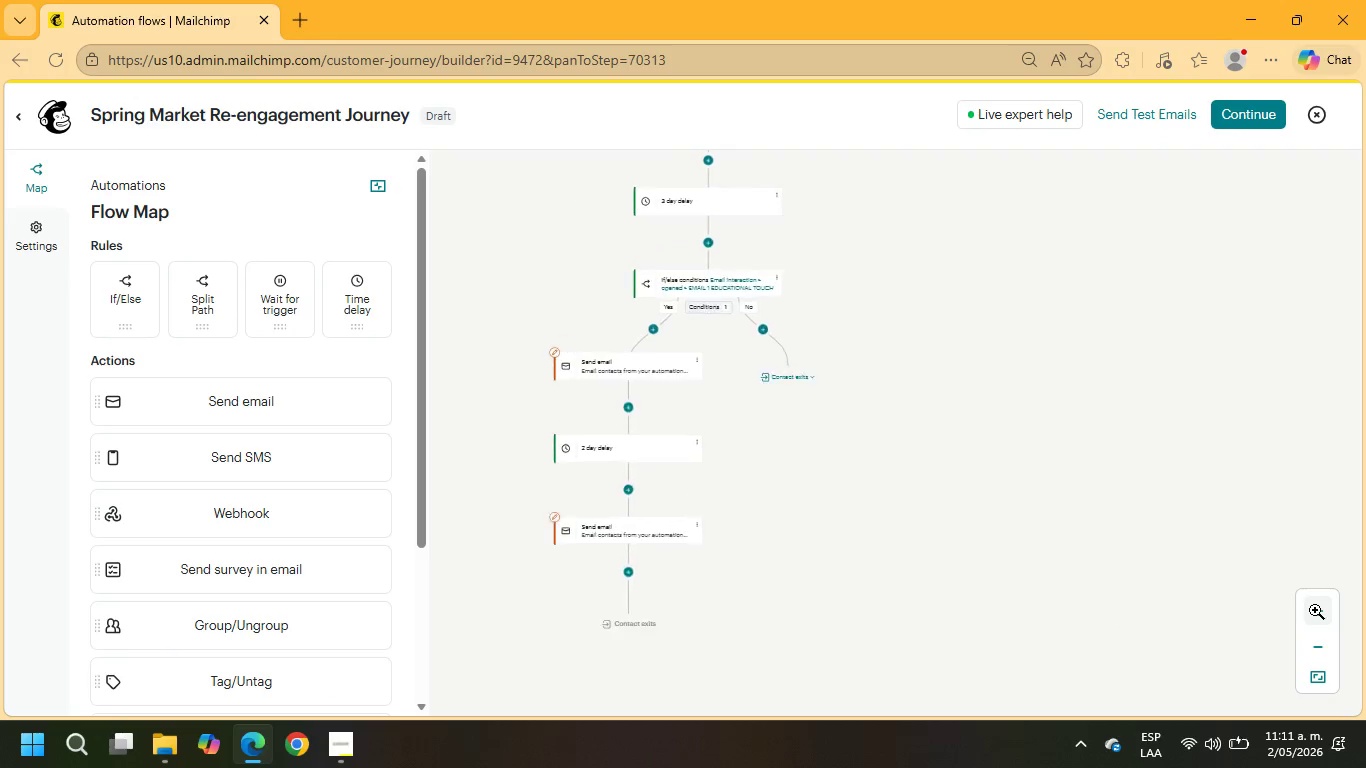 
triple_click([1315, 610])
 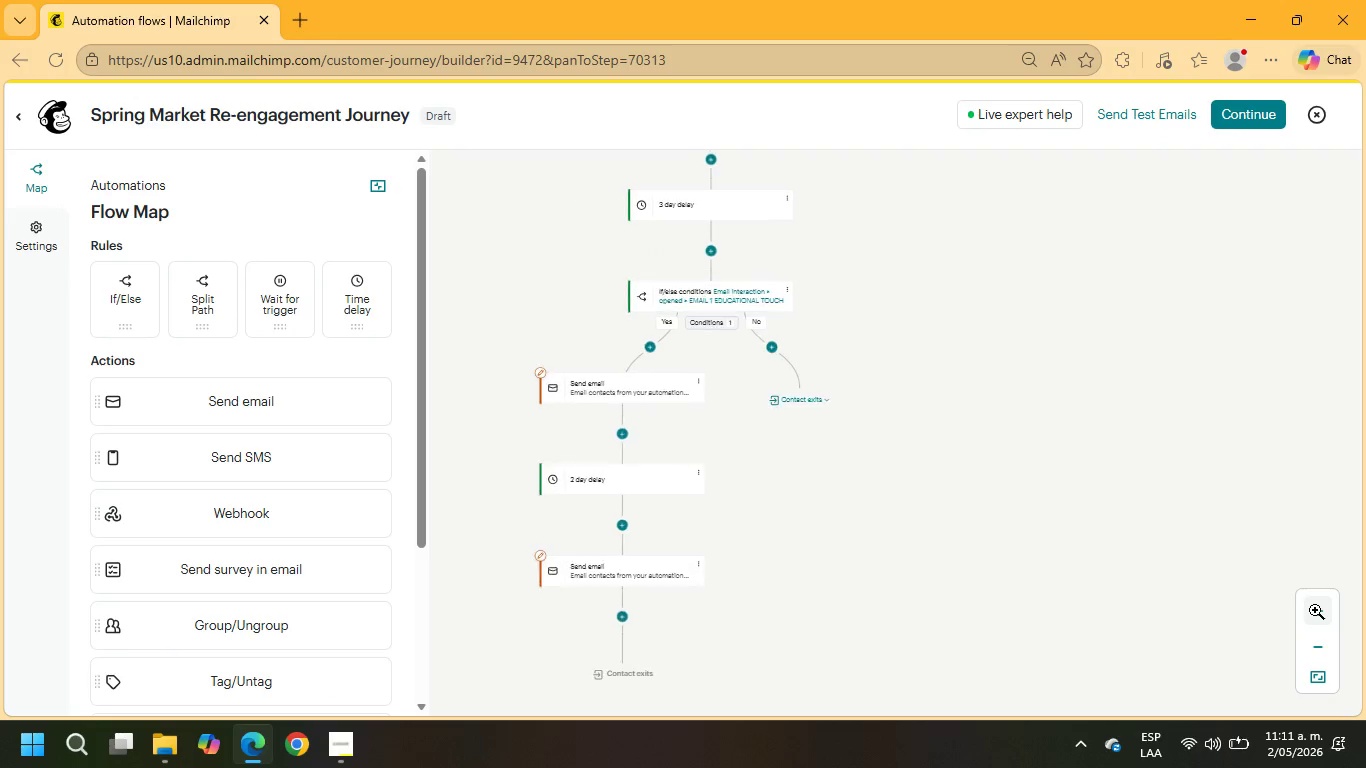 
triple_click([1315, 610])
 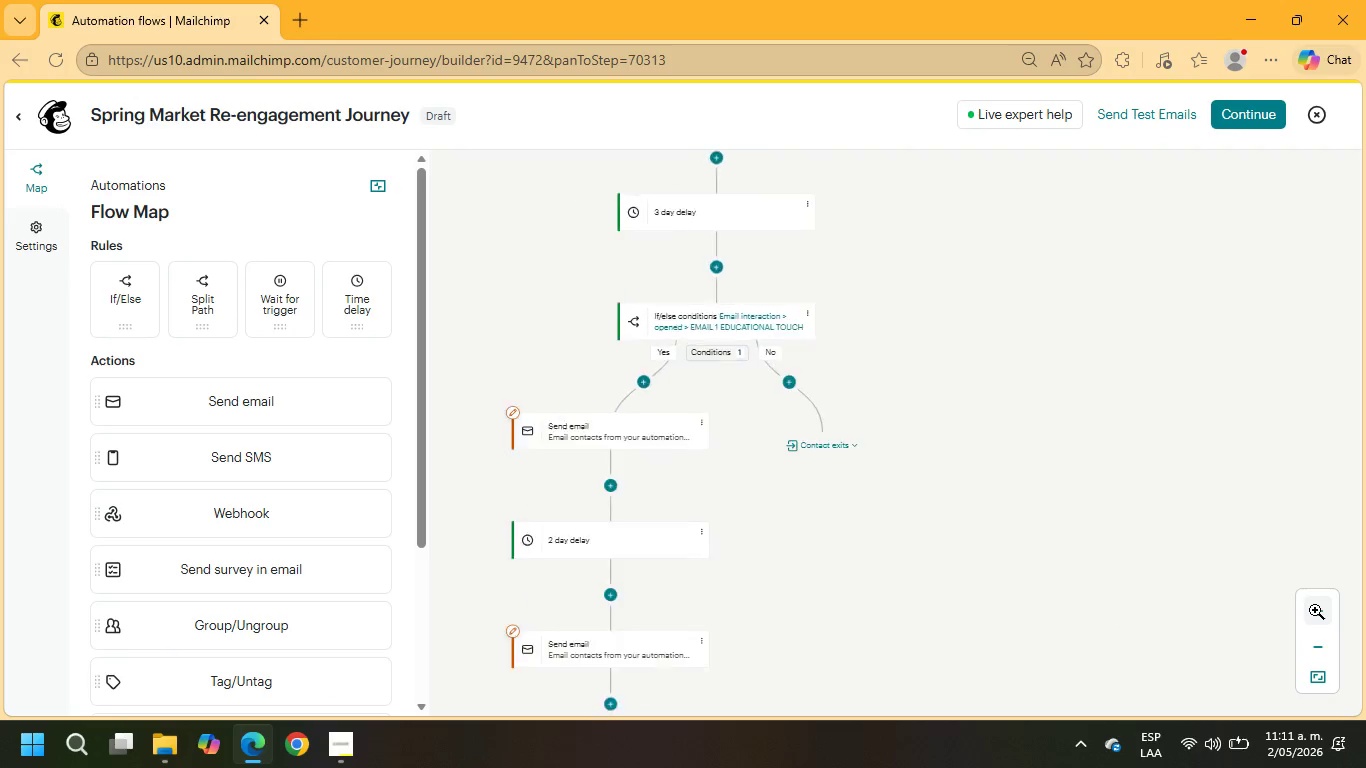 
triple_click([1315, 610])
 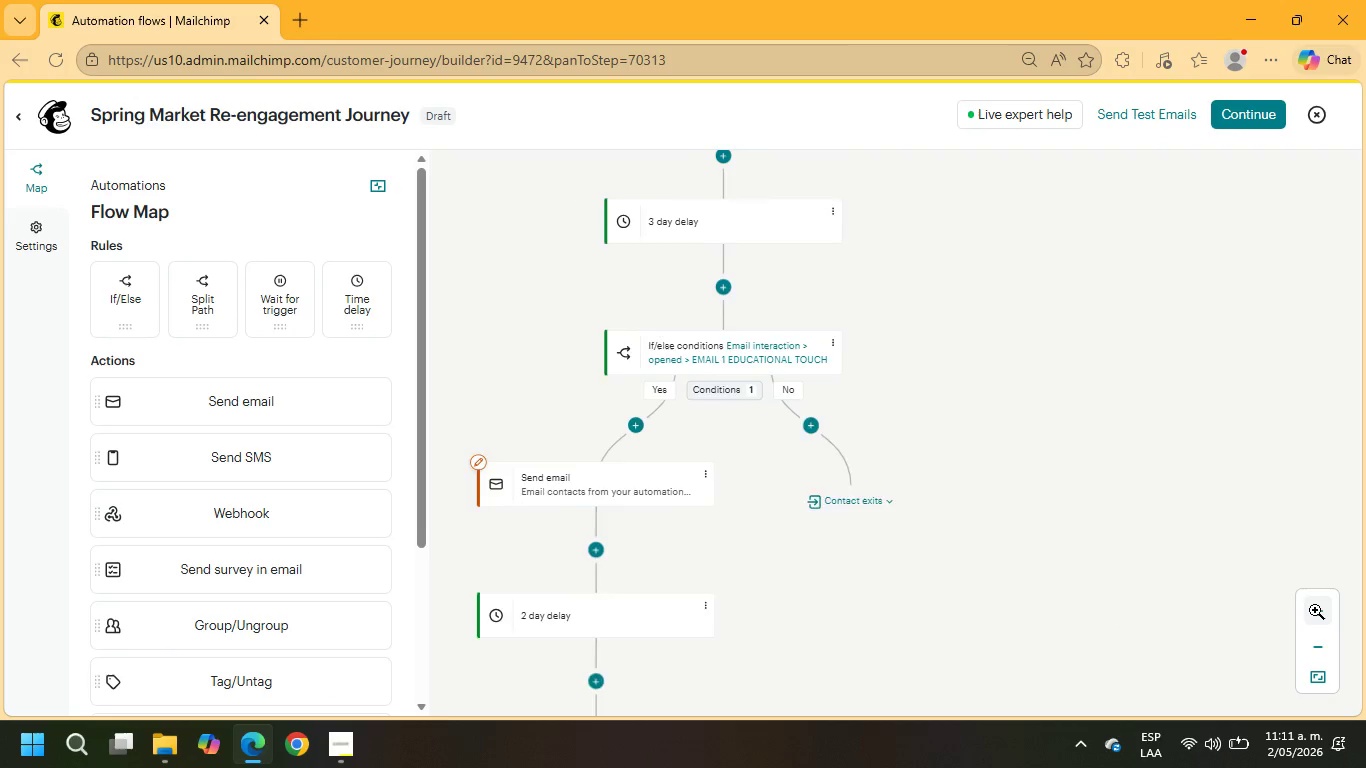 
triple_click([1315, 610])
 